 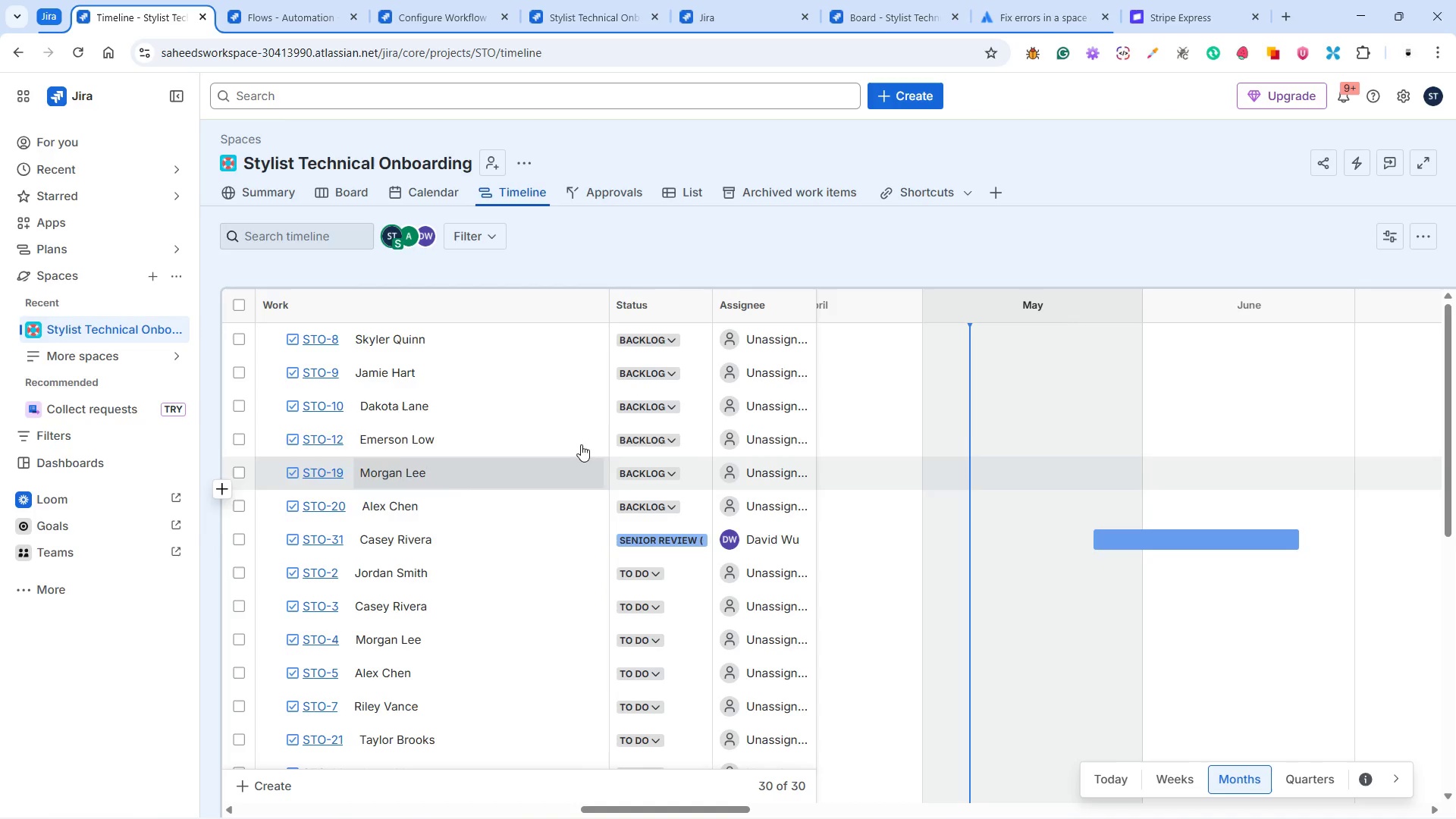 
mouse_move([604, 463])
 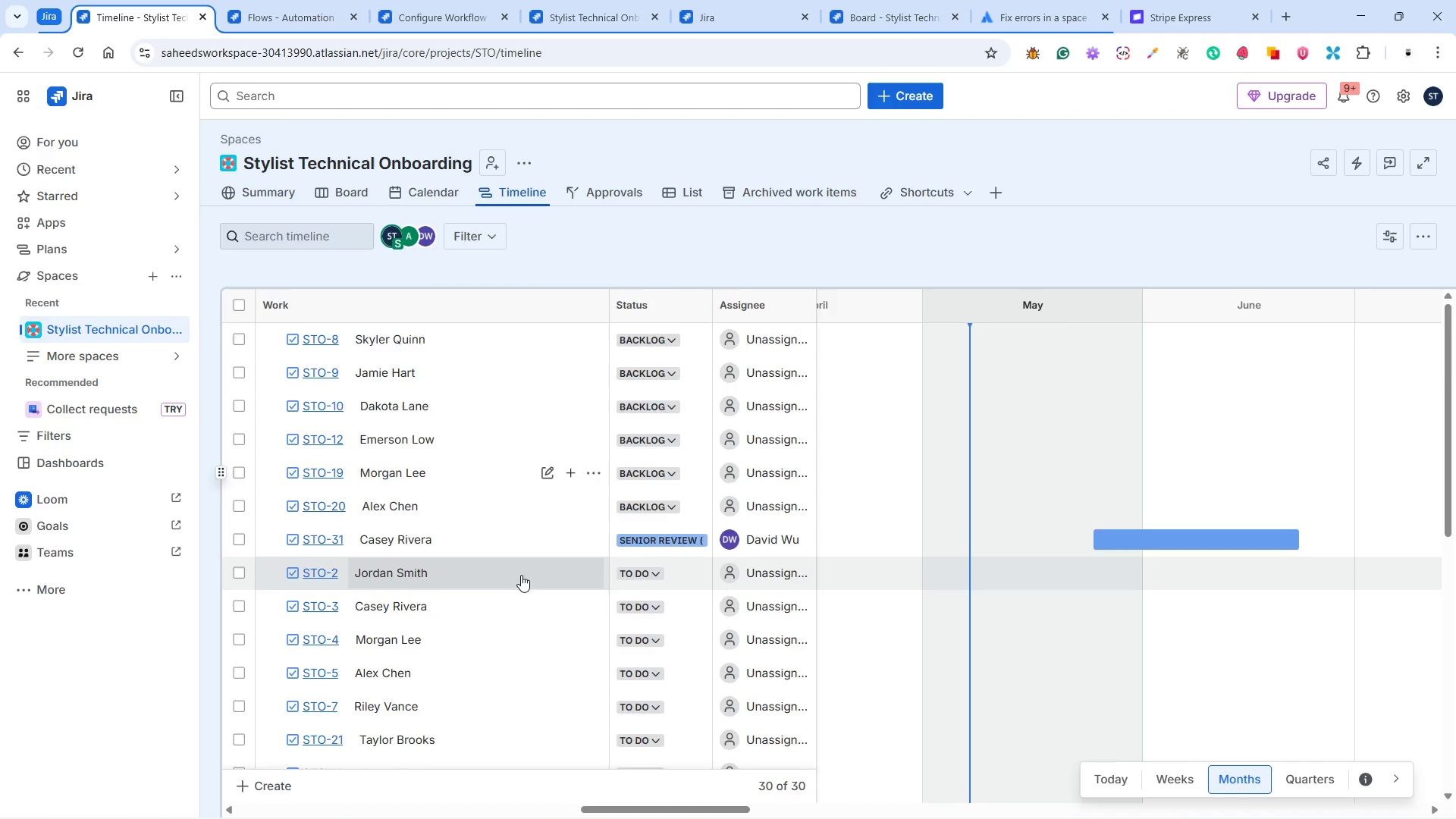 
scroll: coordinate [523, 593], scroll_direction: down, amount: 16.0
 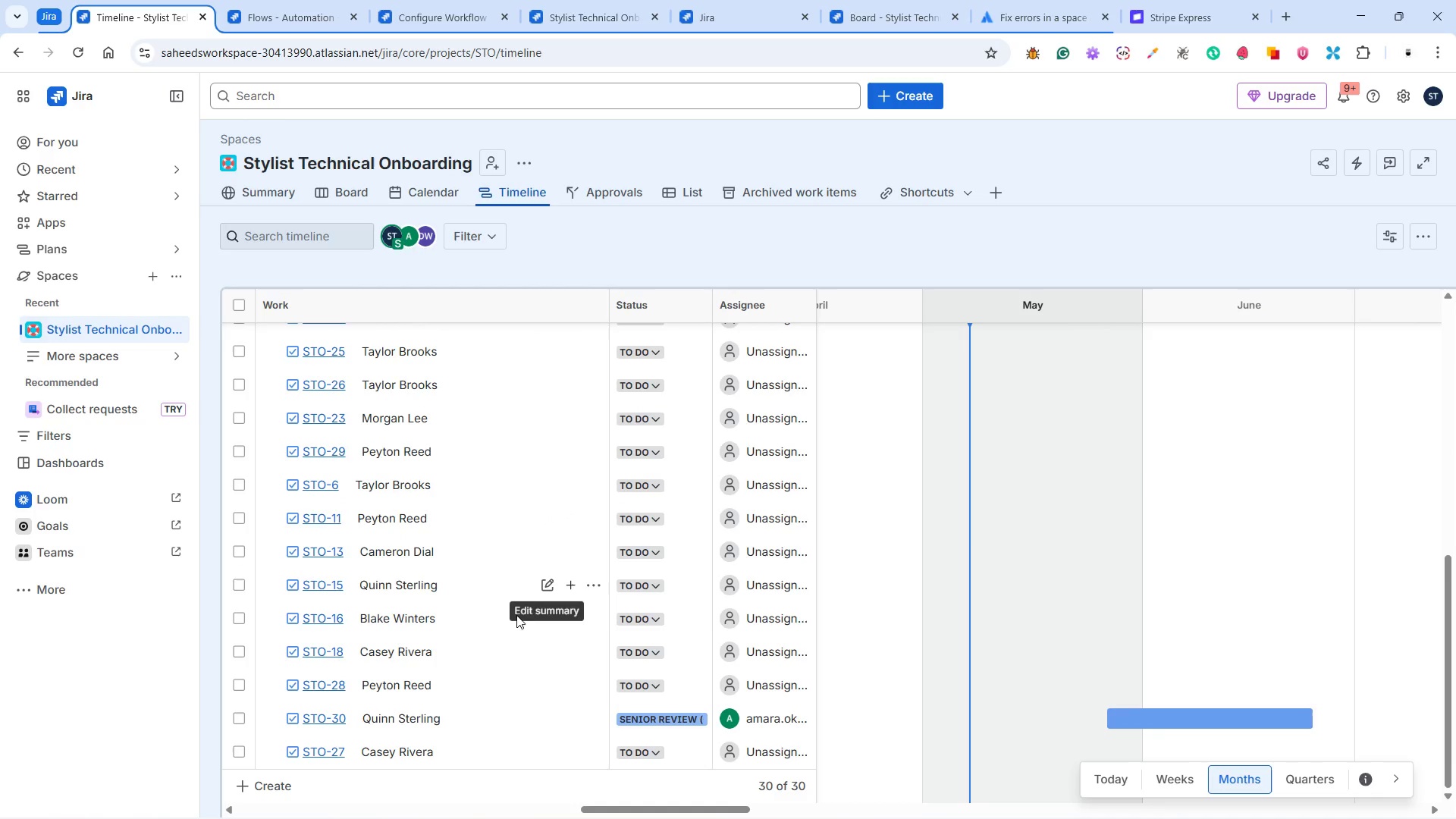 
scroll: coordinate [497, 599], scroll_direction: up, amount: 25.0
 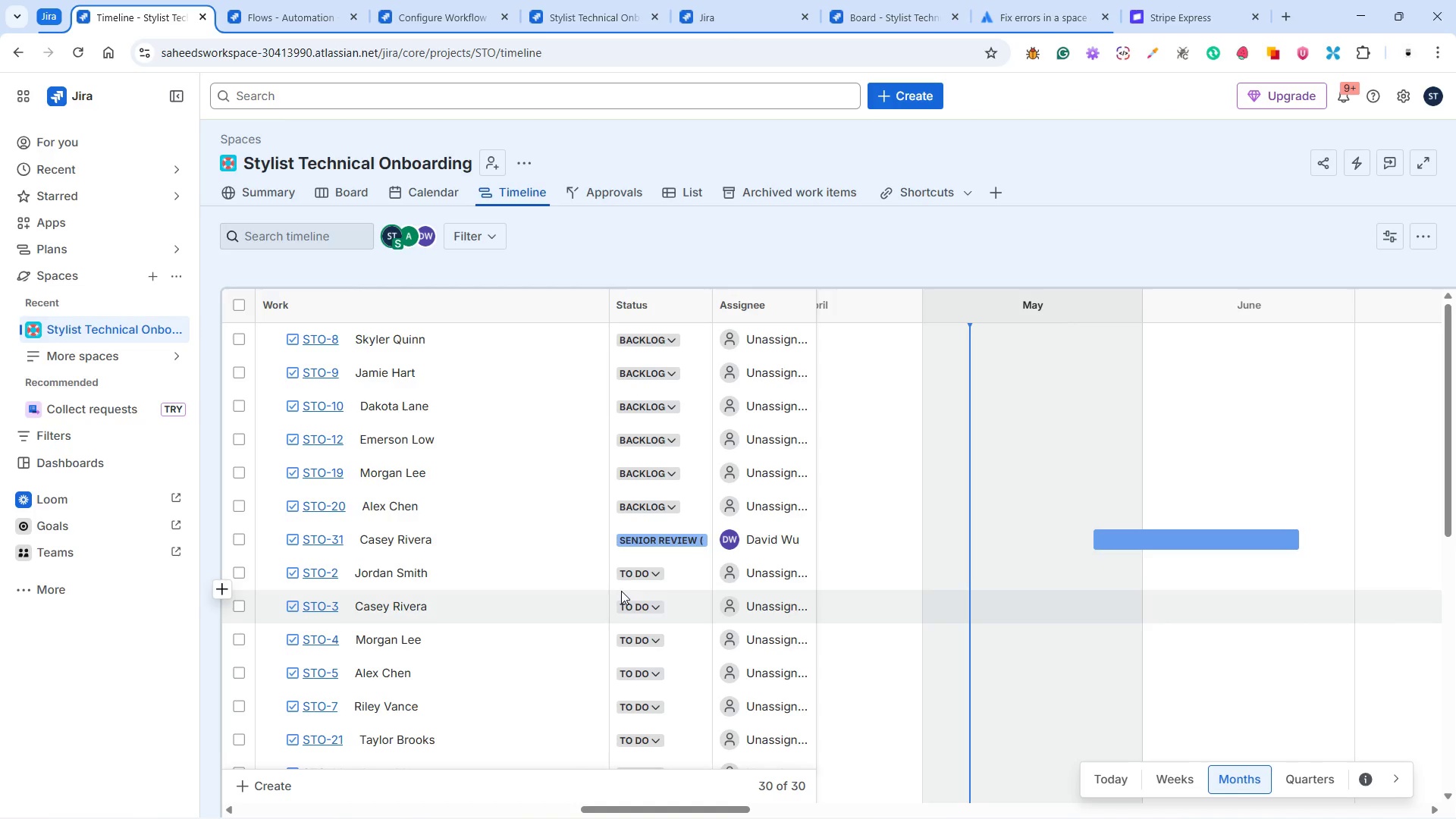 
wait(144.87)
 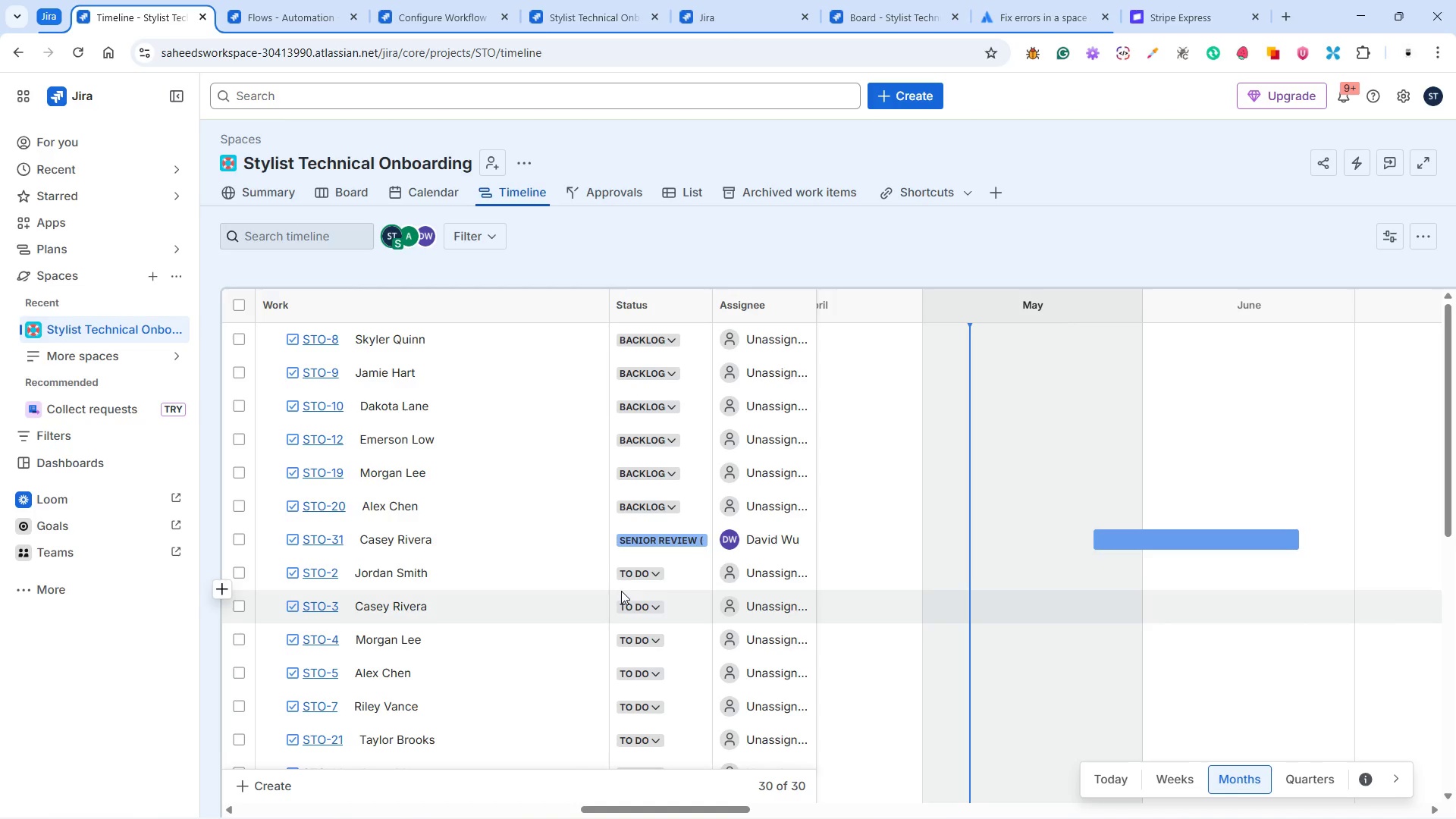 
left_click([734, 14])
 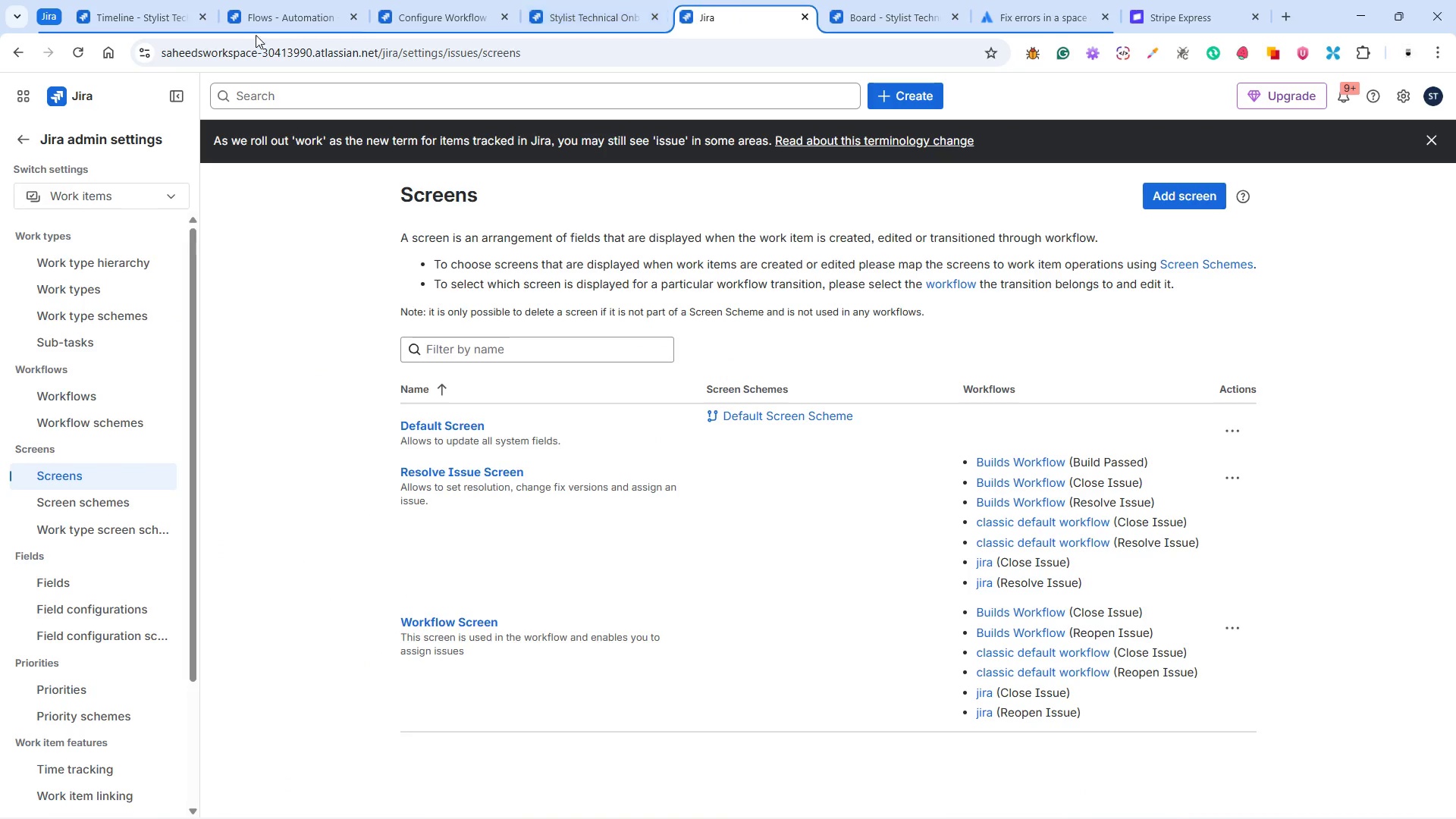 
left_click([140, 21])
 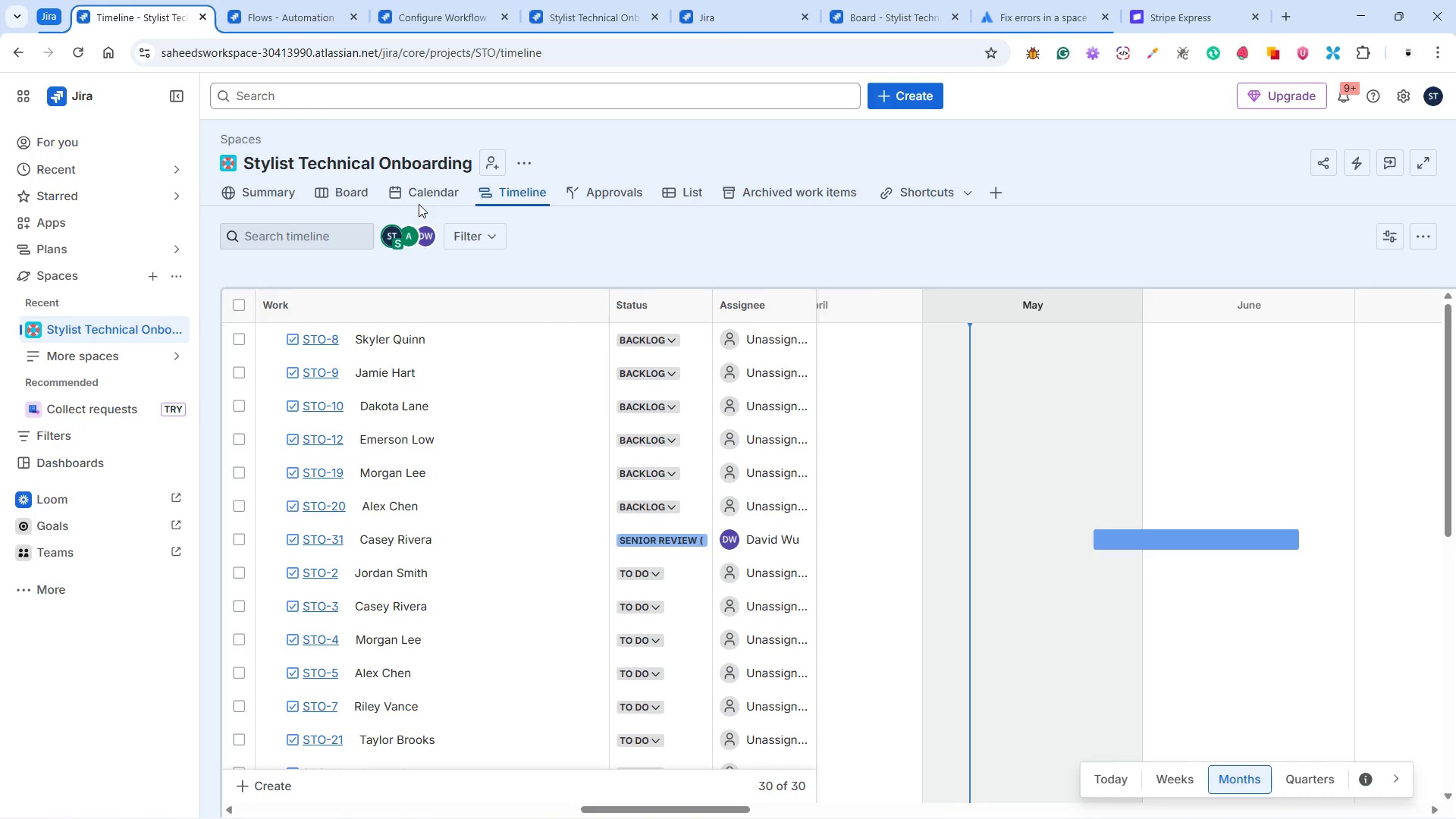 
left_click([350, 183])
 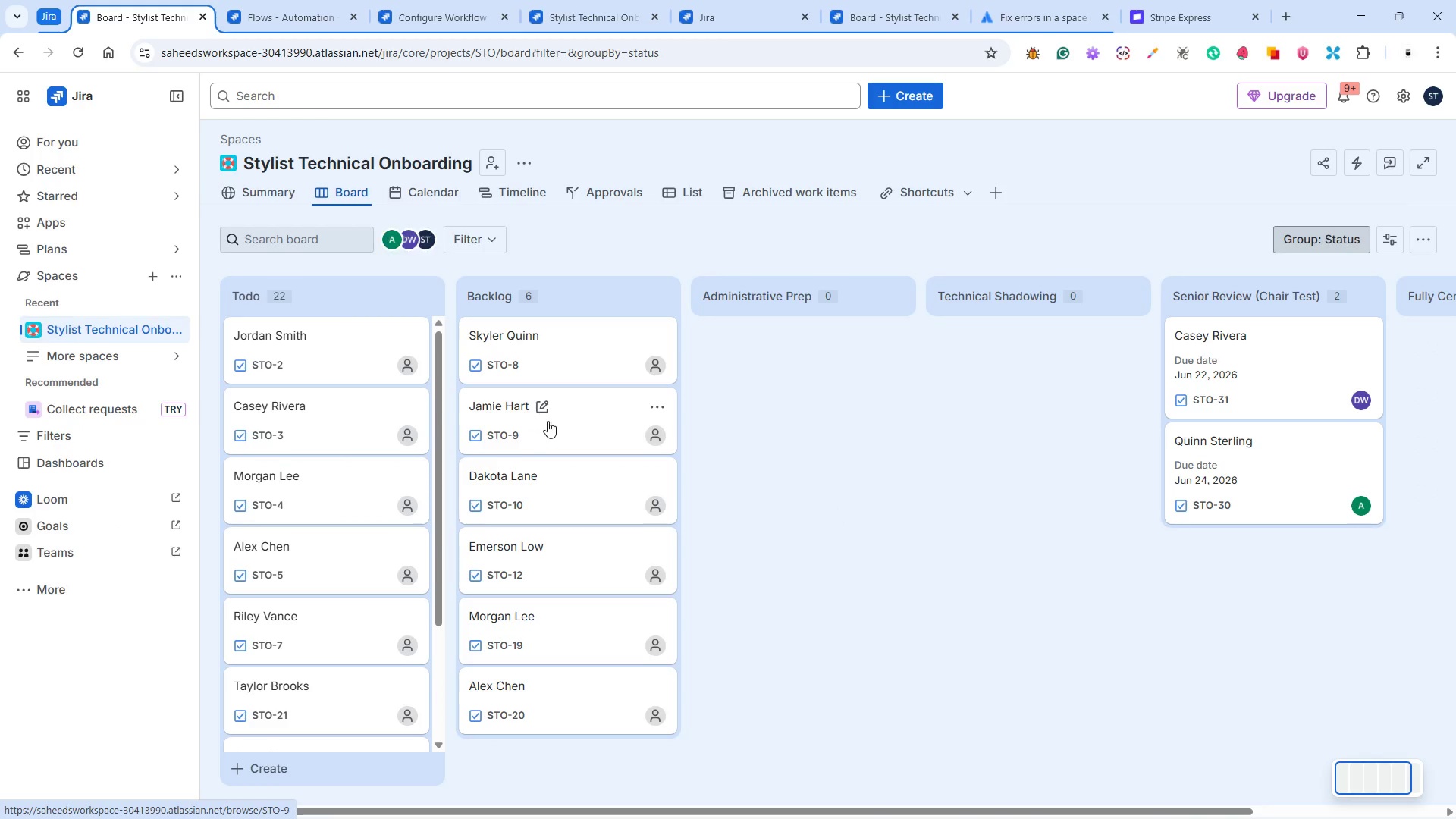 
scroll: coordinate [336, 566], scroll_direction: down, amount: 33.0
 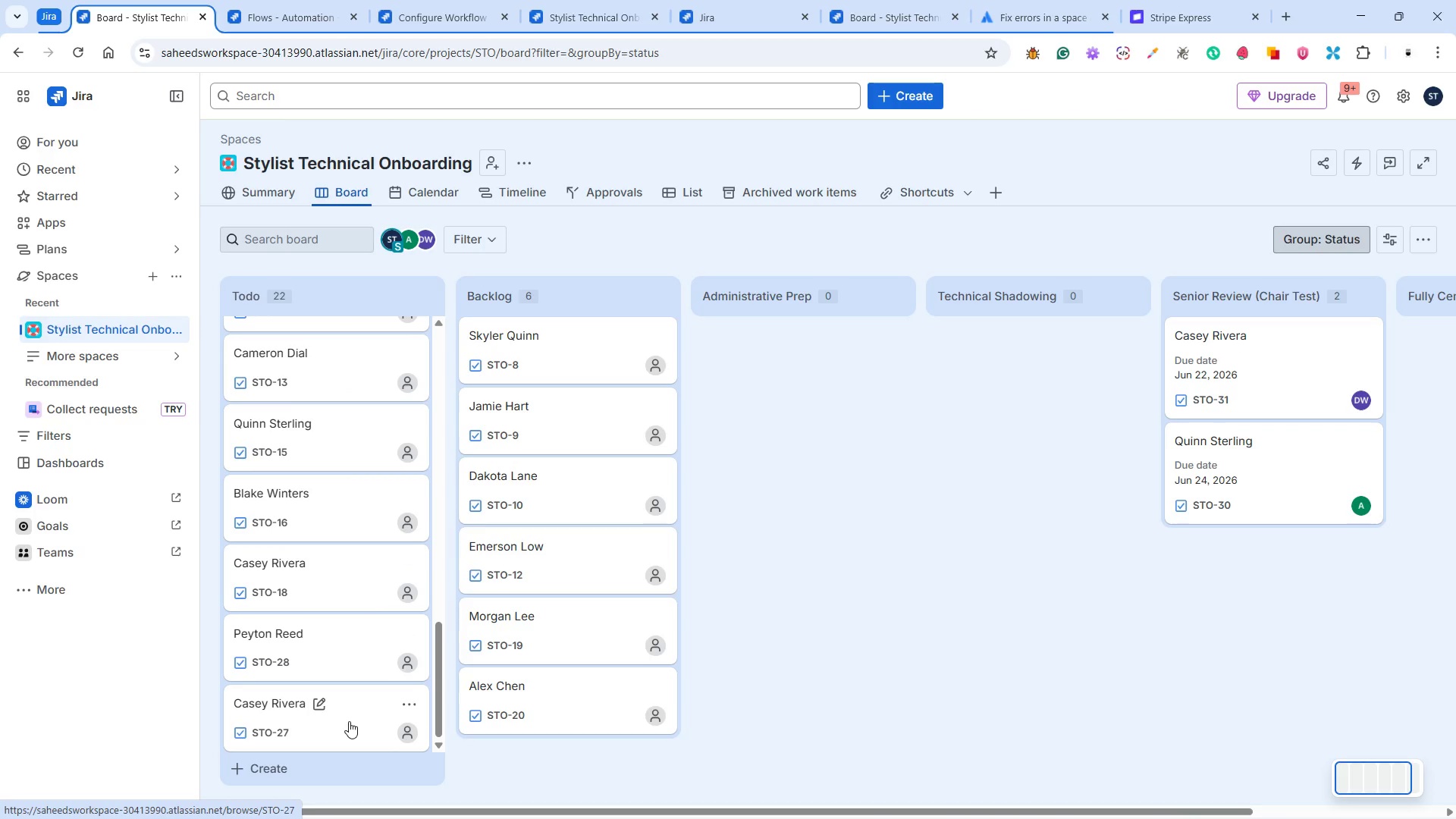 
left_click([349, 721])
 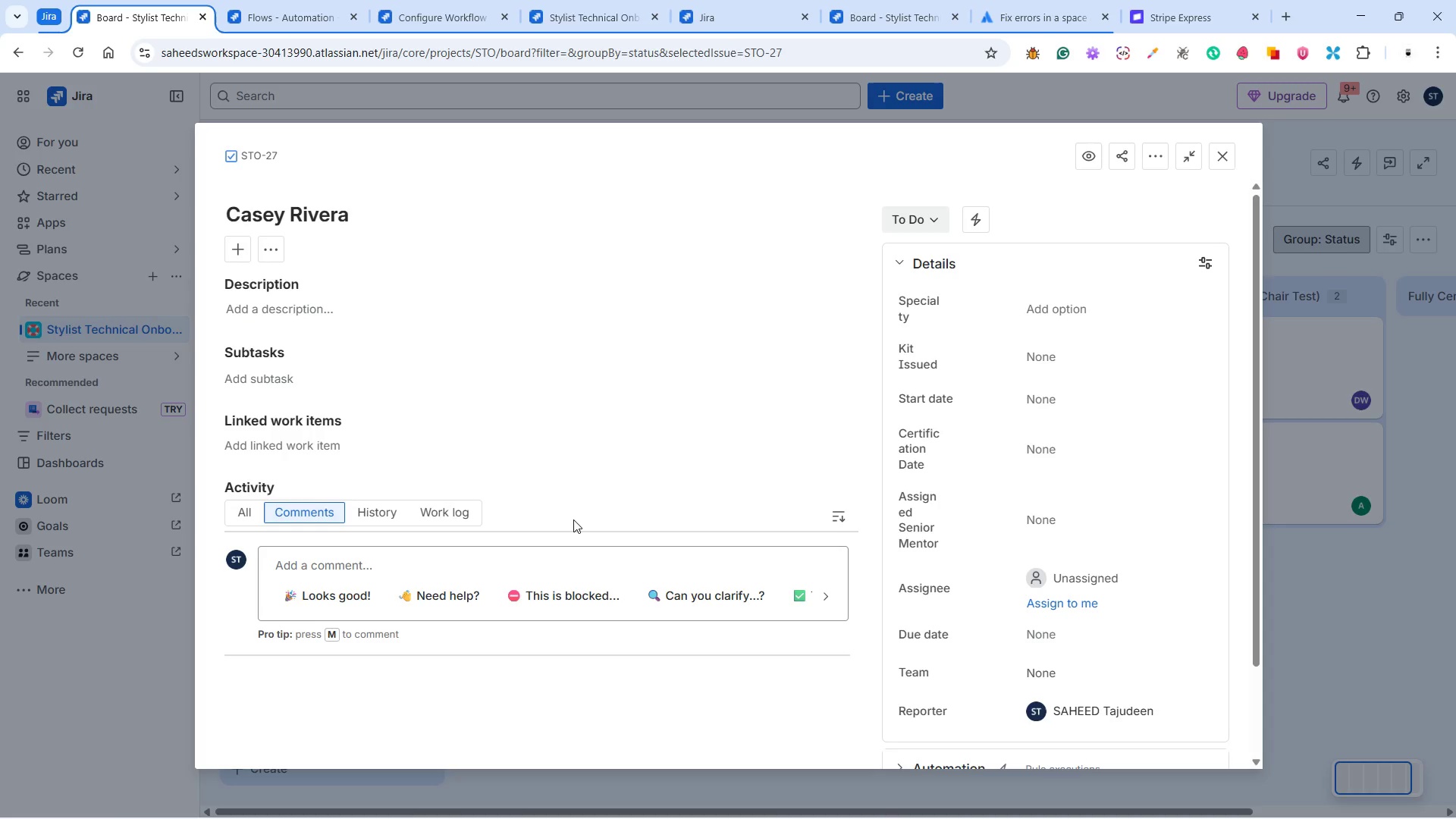 
wait(12.75)
 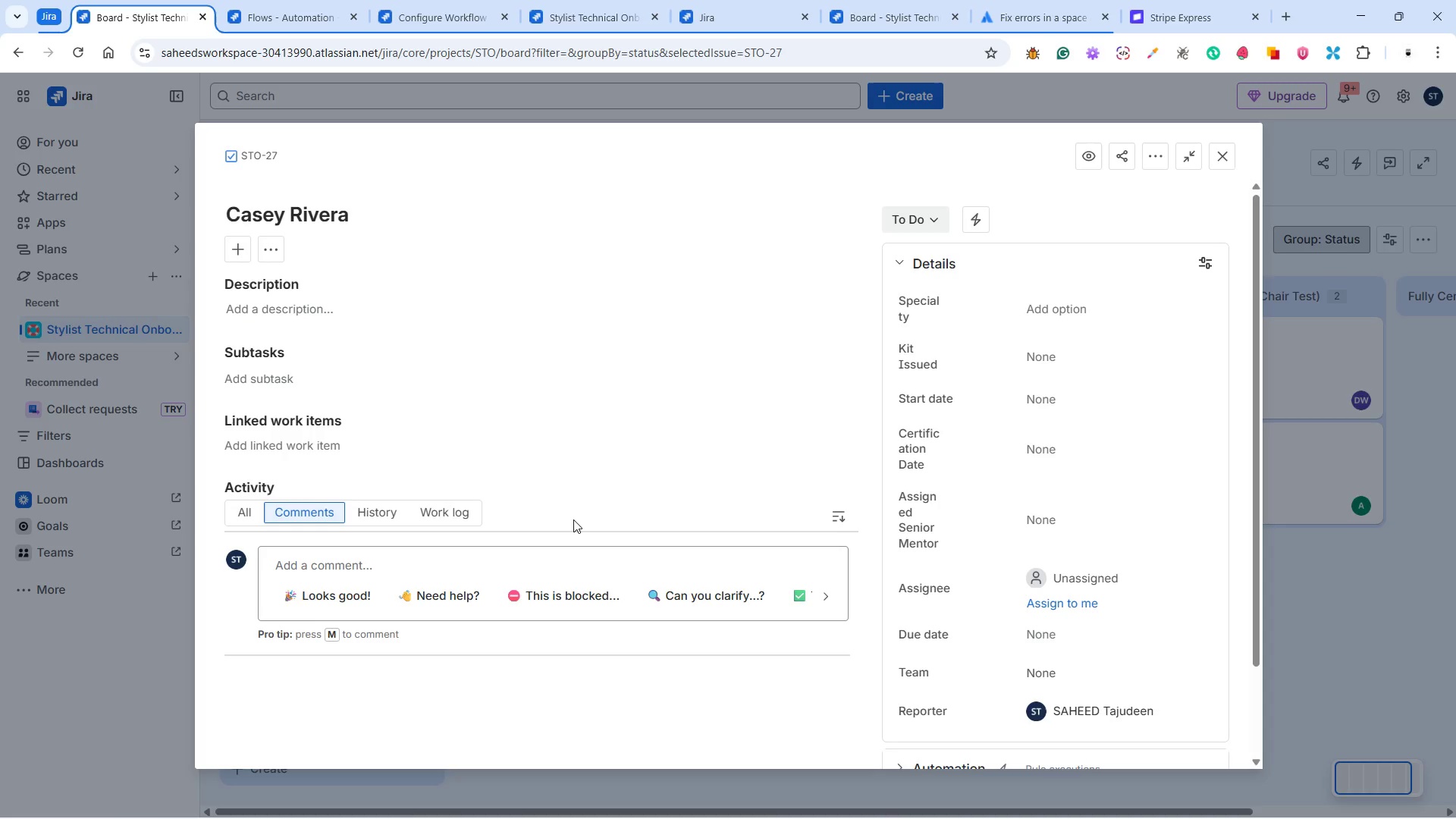 
left_click([1050, 314])
 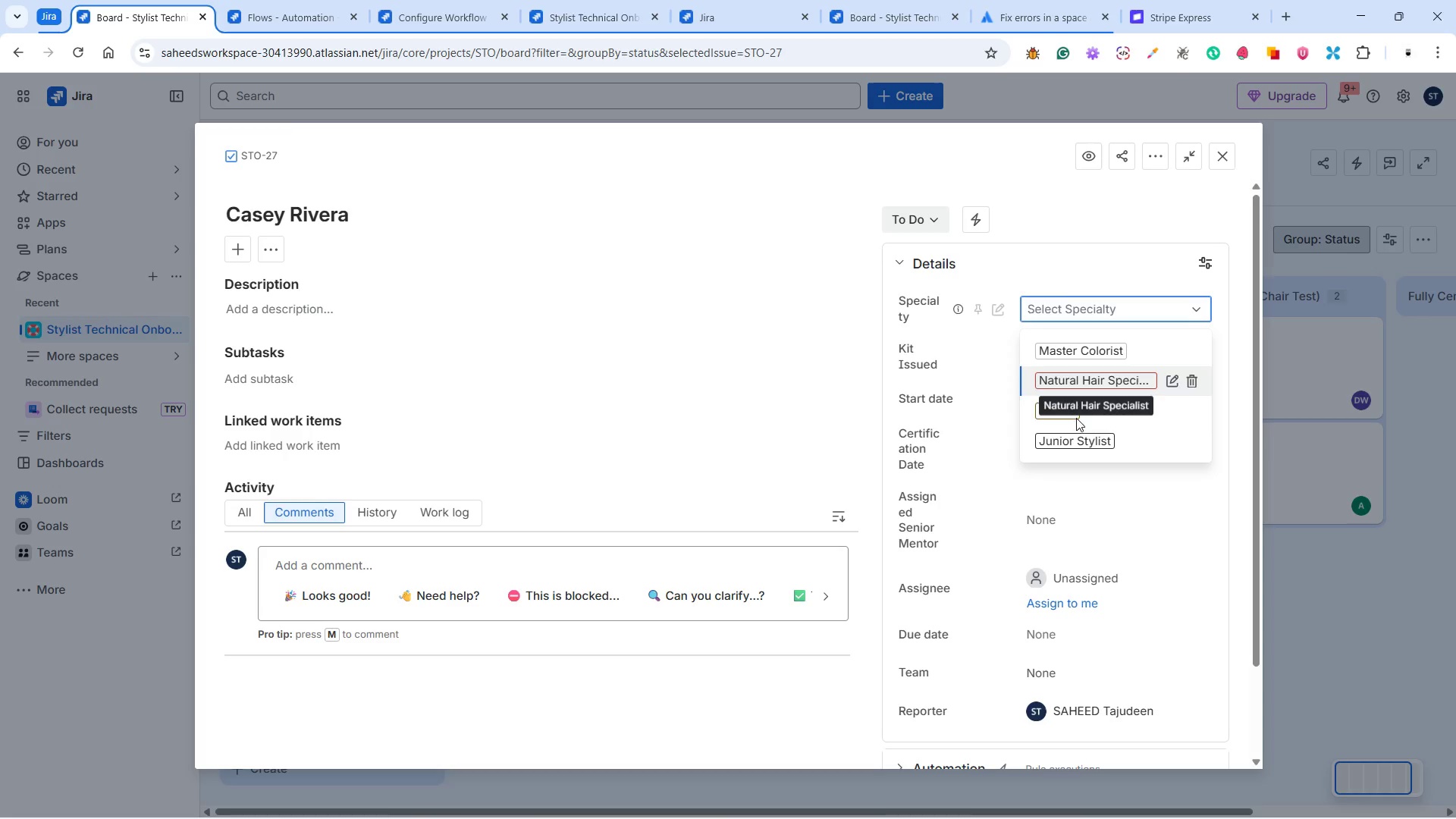 
left_click([1106, 440])
 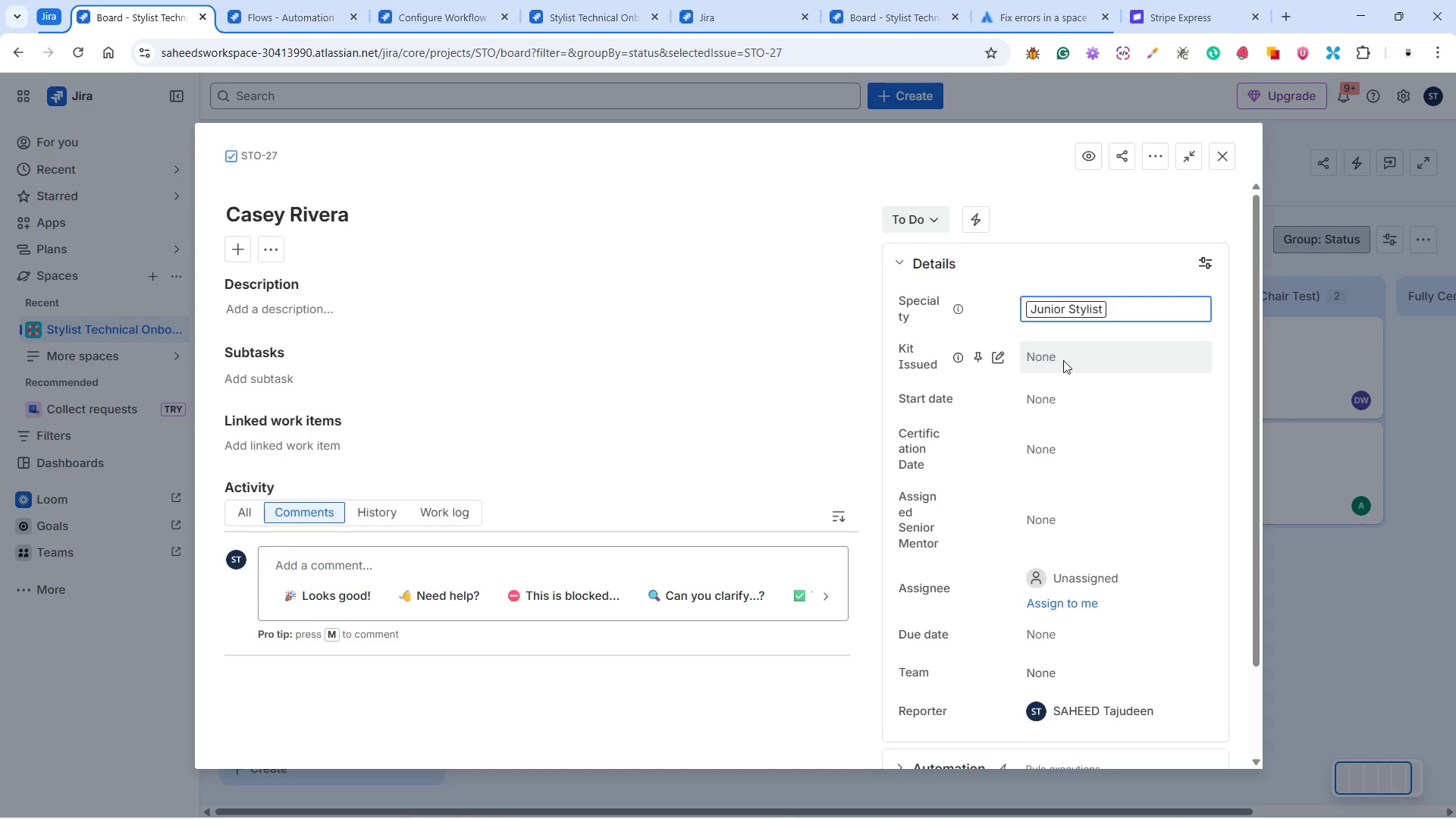 
wait(10.77)
 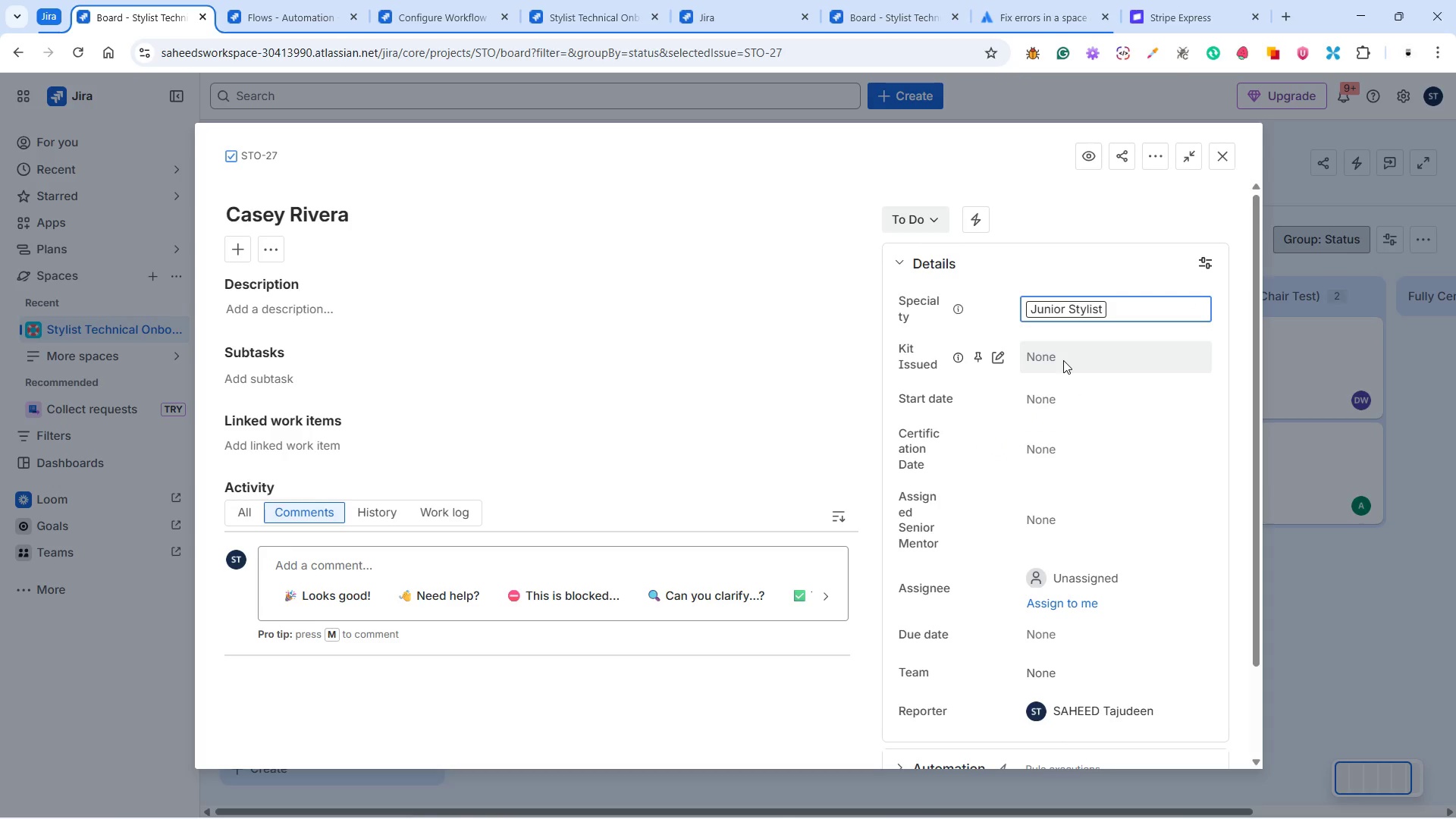 
left_click([1062, 398])
 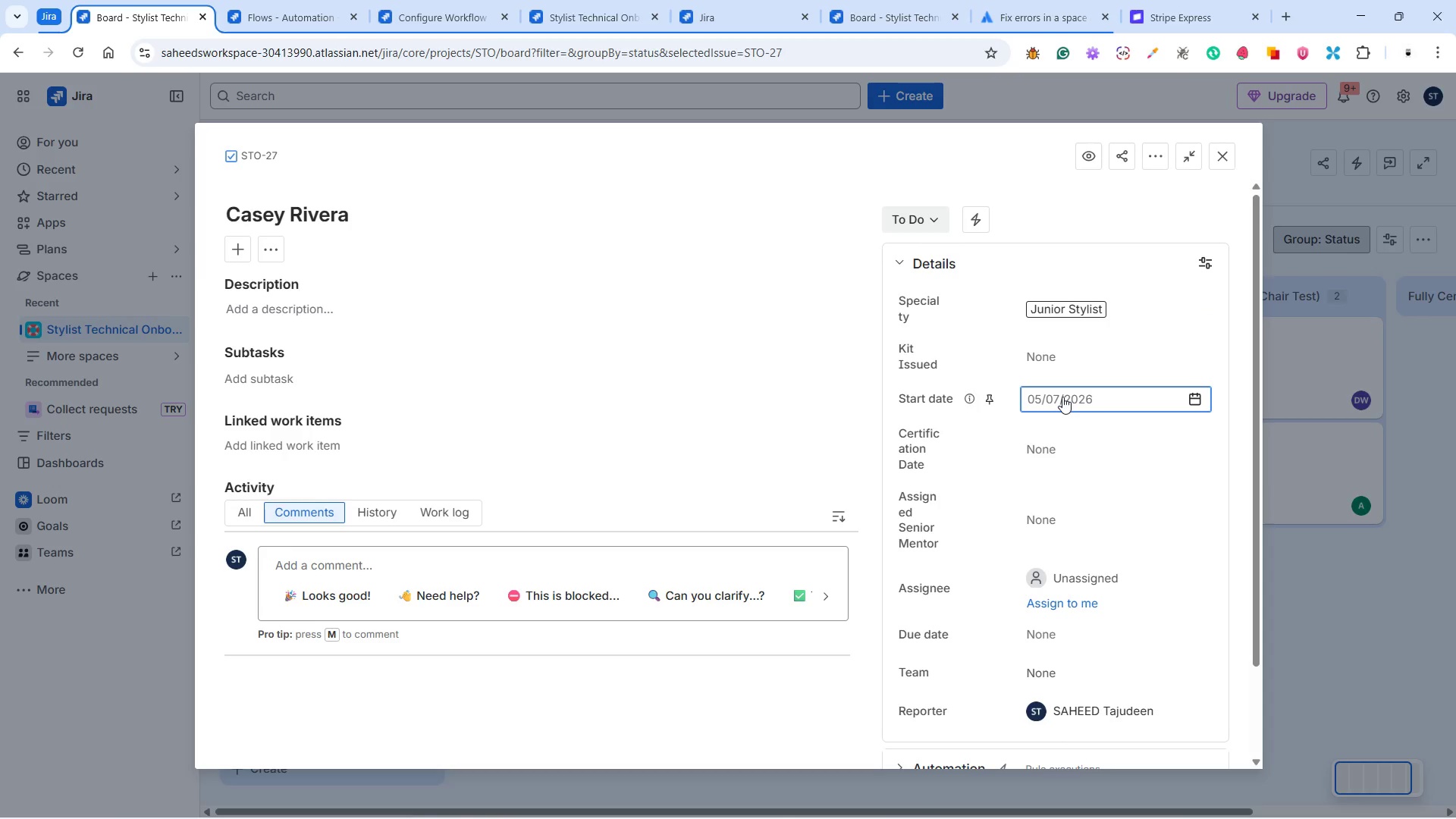 
wait(7.22)
 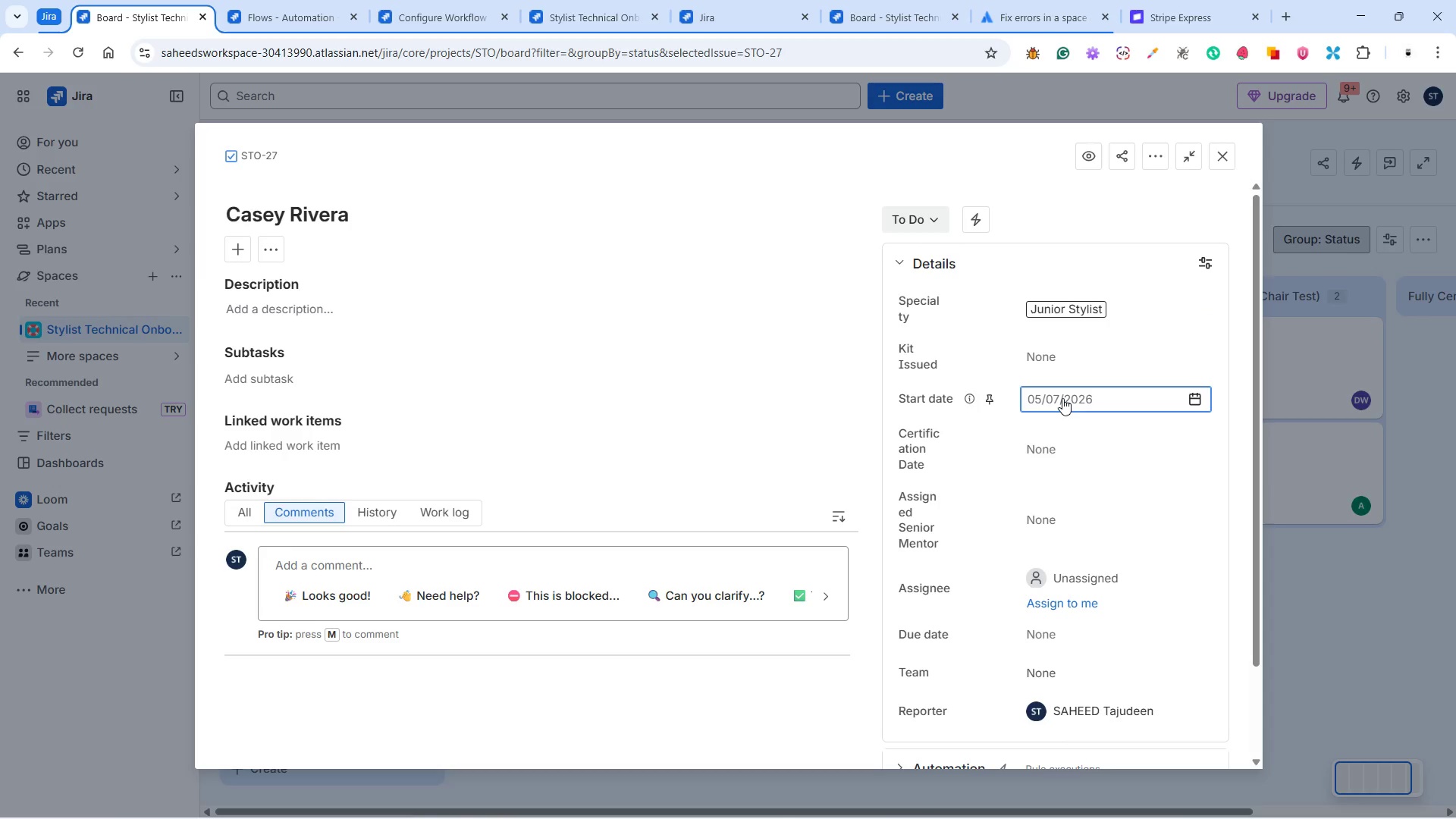 
left_click([1191, 395])
 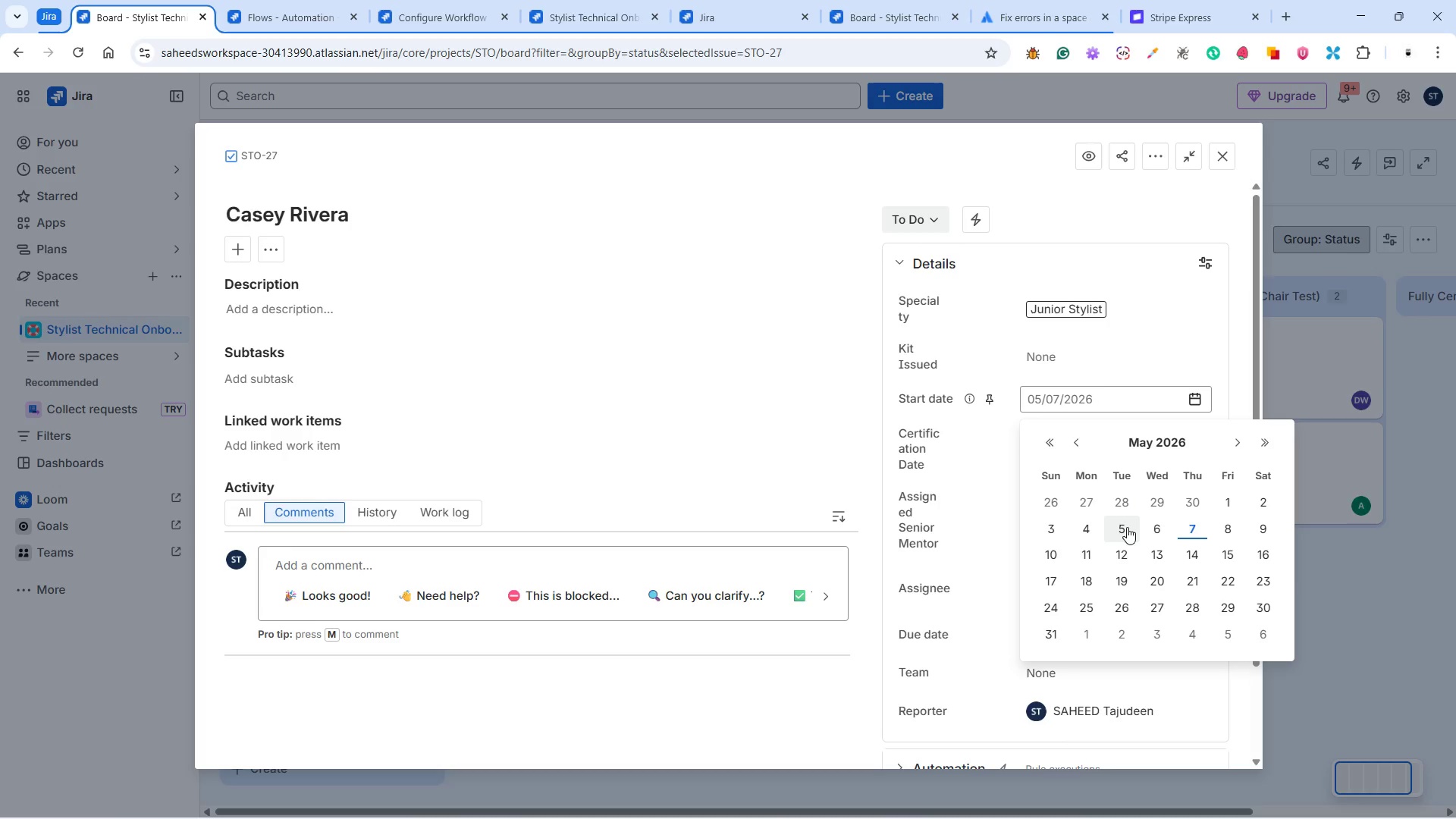 
wait(6.02)
 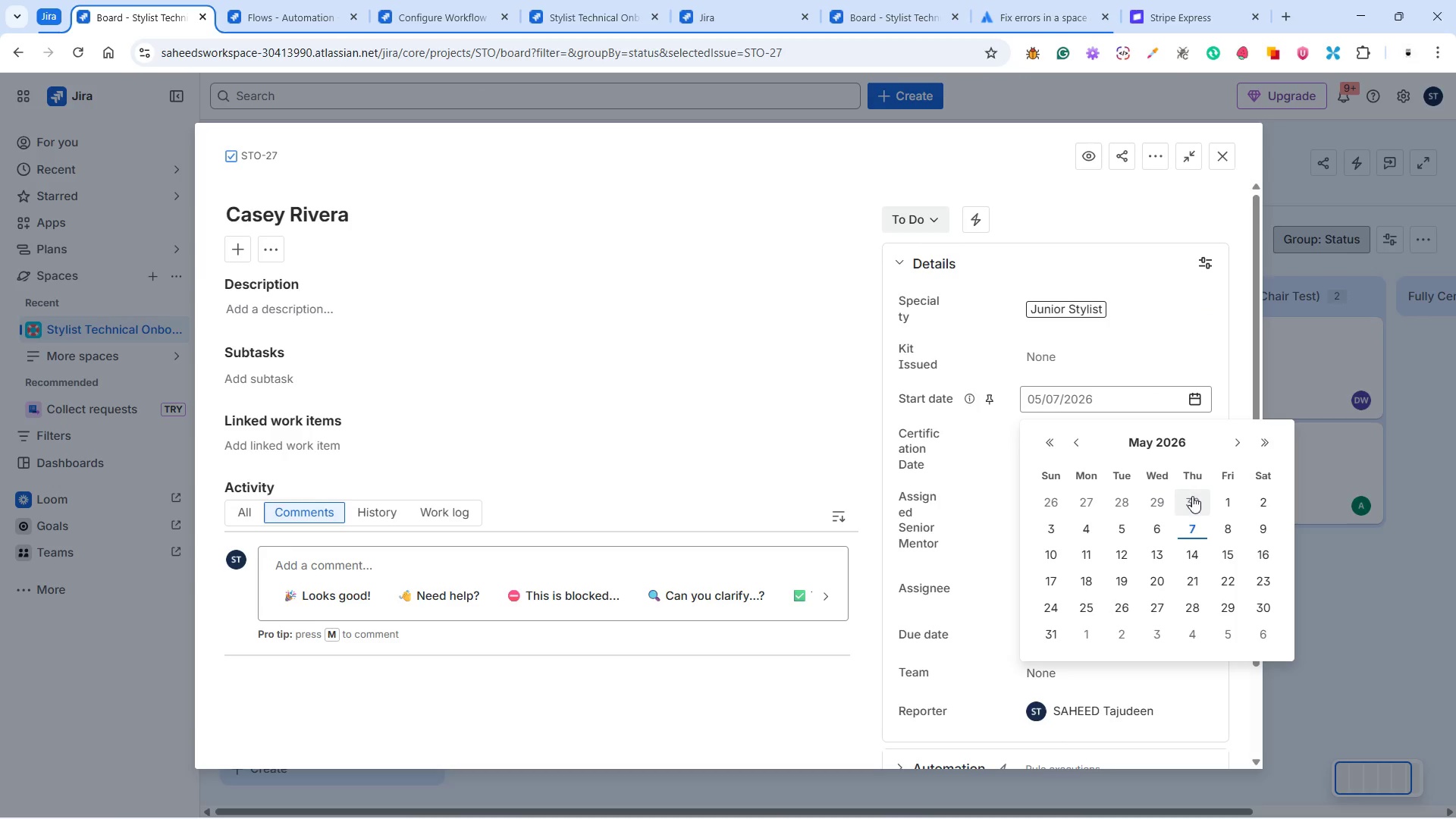 
left_click([1055, 527])
 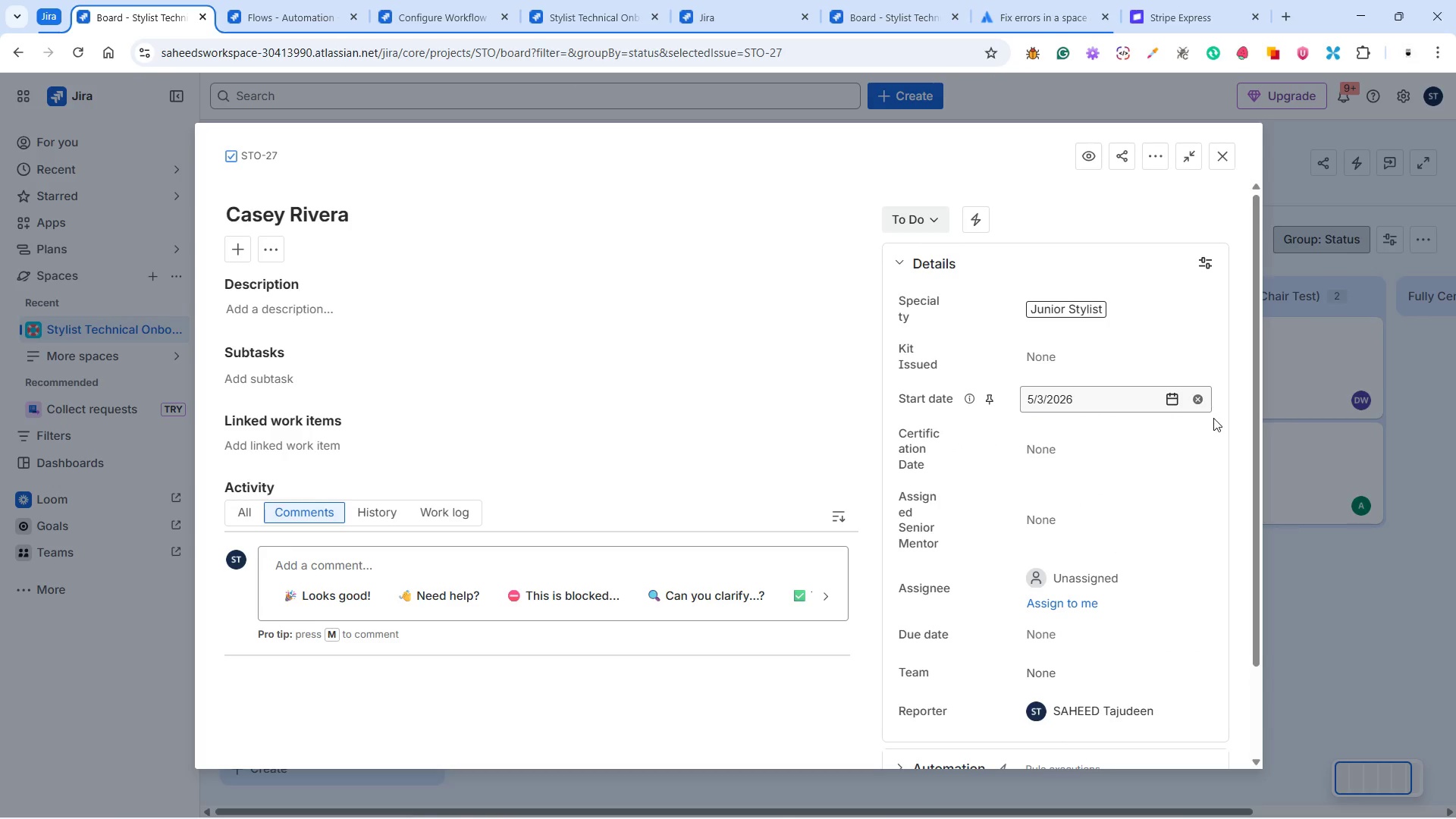 
wait(6.16)
 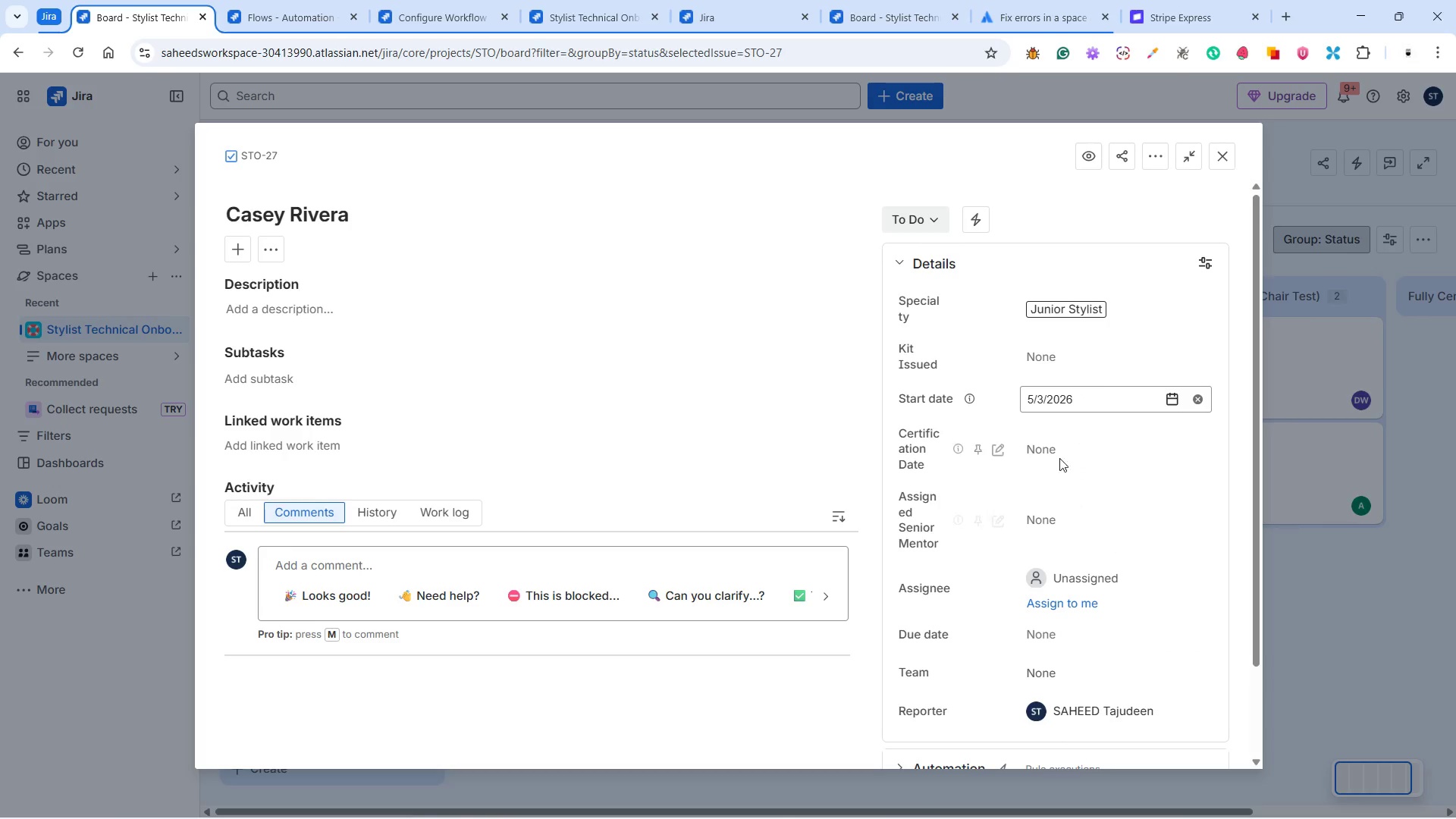 
scroll: coordinate [1159, 434], scroll_direction: down, amount: 1.0
 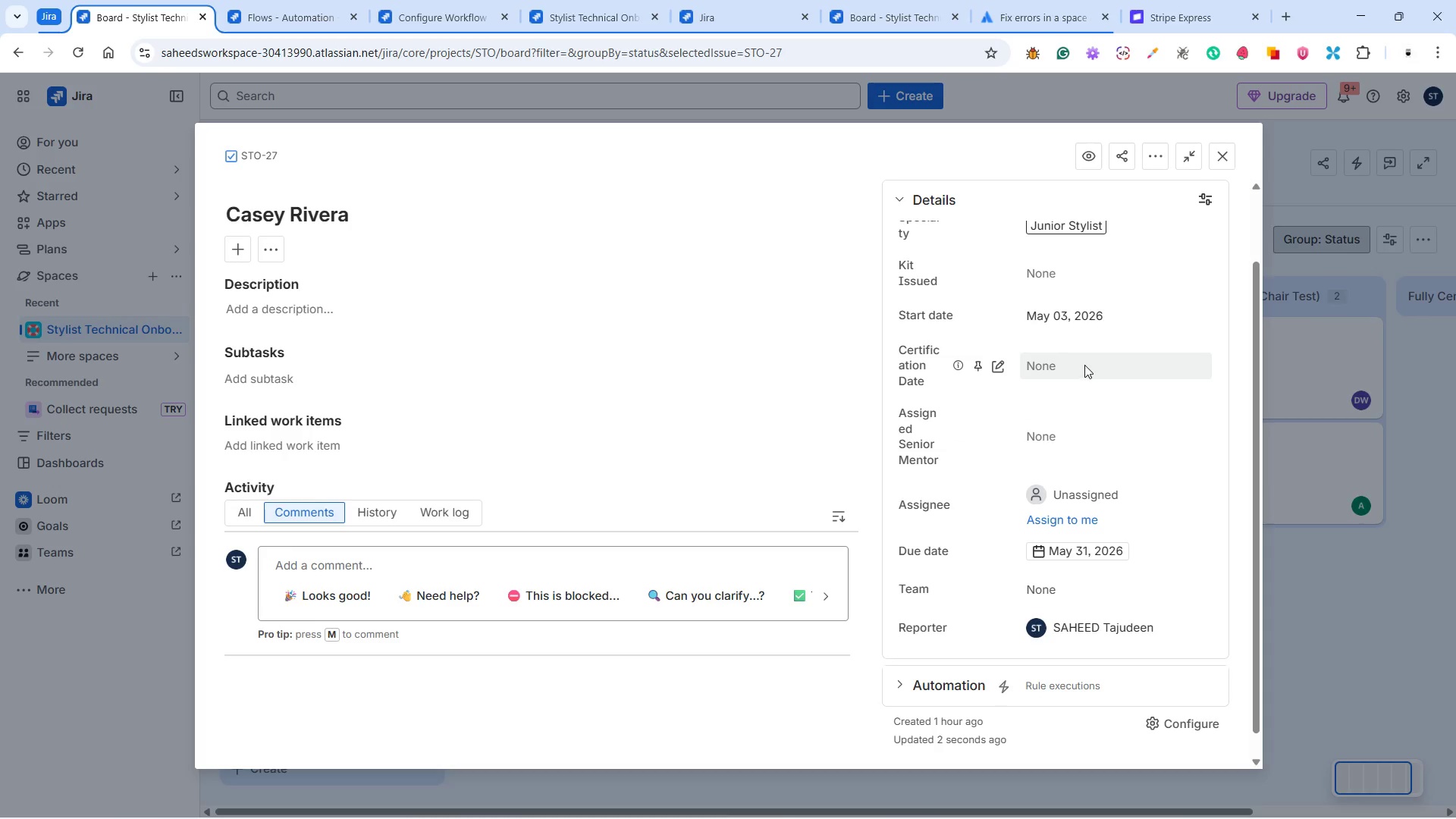 
wait(7.87)
 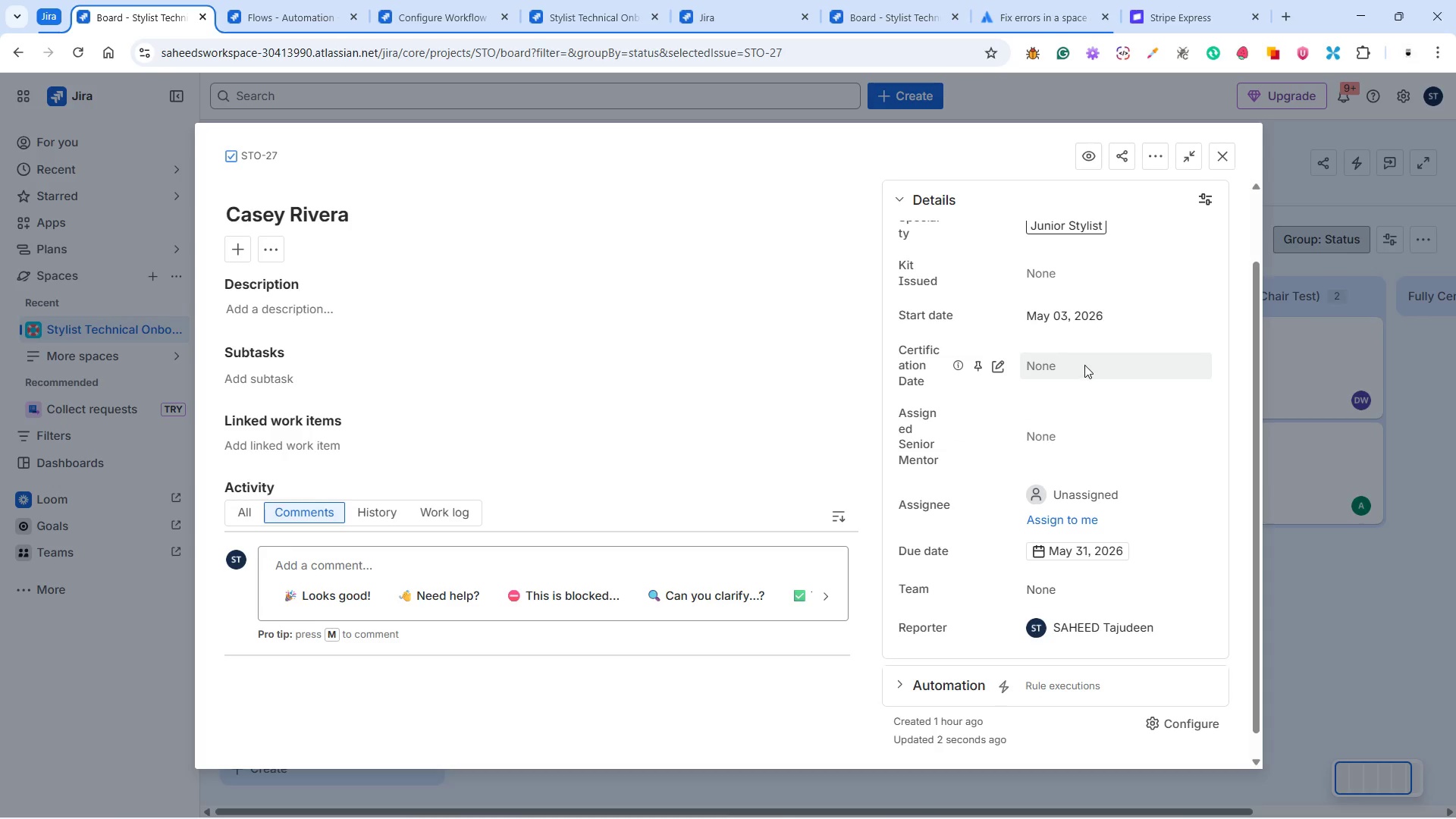 
scroll: coordinate [1186, 488], scroll_direction: down, amount: 1.0
 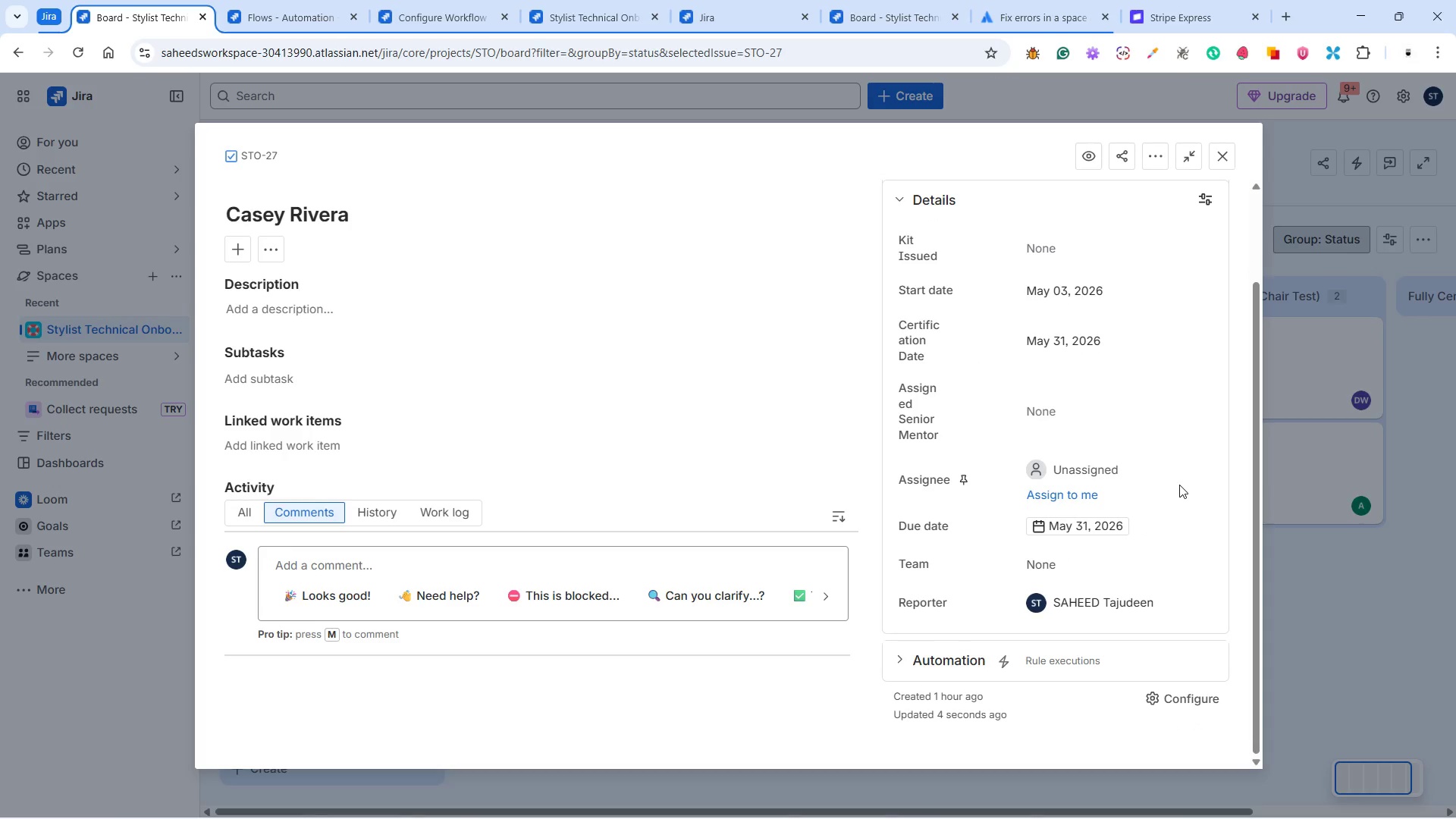 
scroll: coordinate [1175, 482], scroll_direction: up, amount: 5.0
 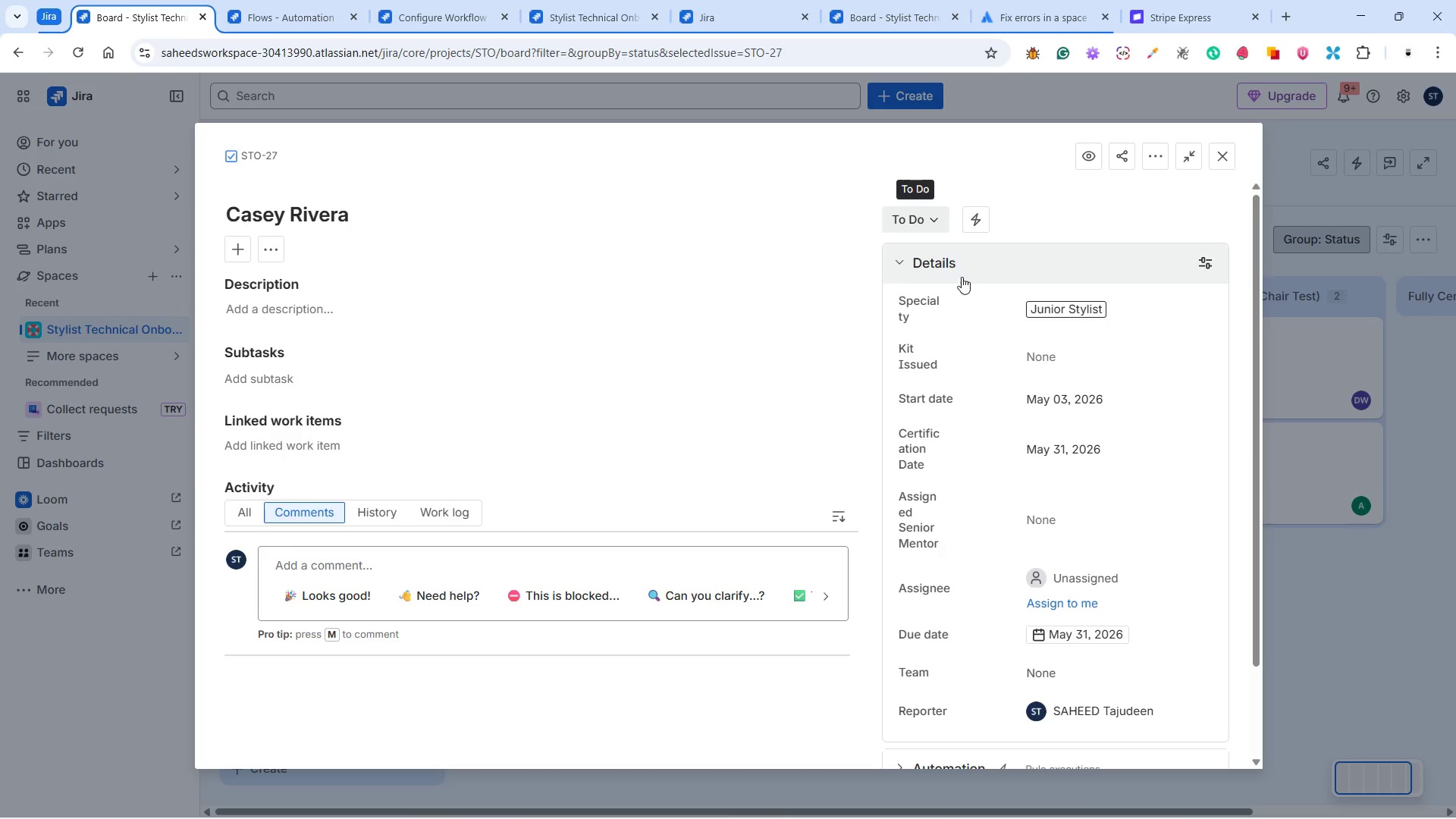 
scroll: coordinate [981, 465], scroll_direction: down, amount: 11.0
 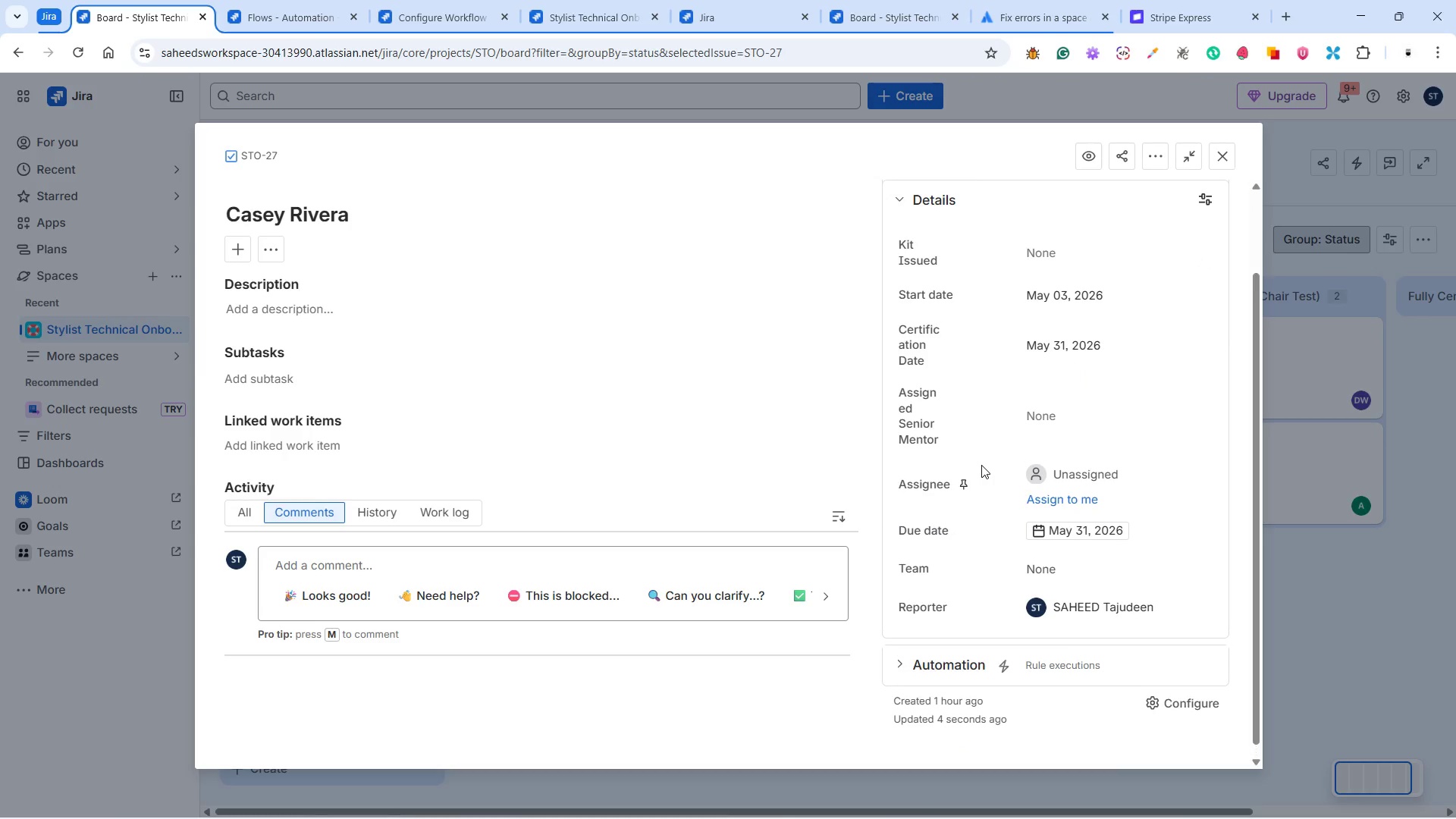 
scroll: coordinate [981, 465], scroll_direction: up, amount: 3.0
 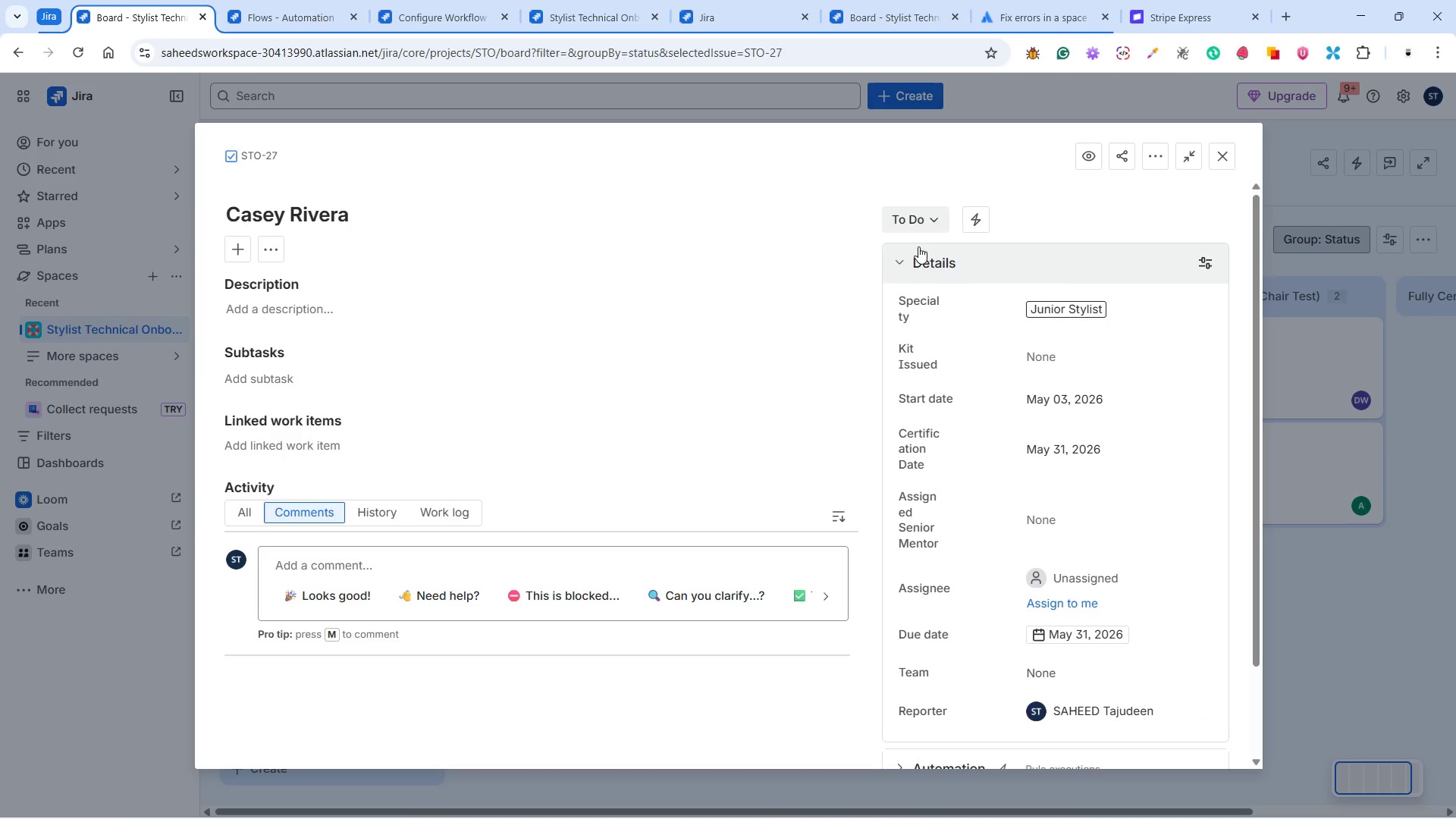 
left_click([908, 232])
 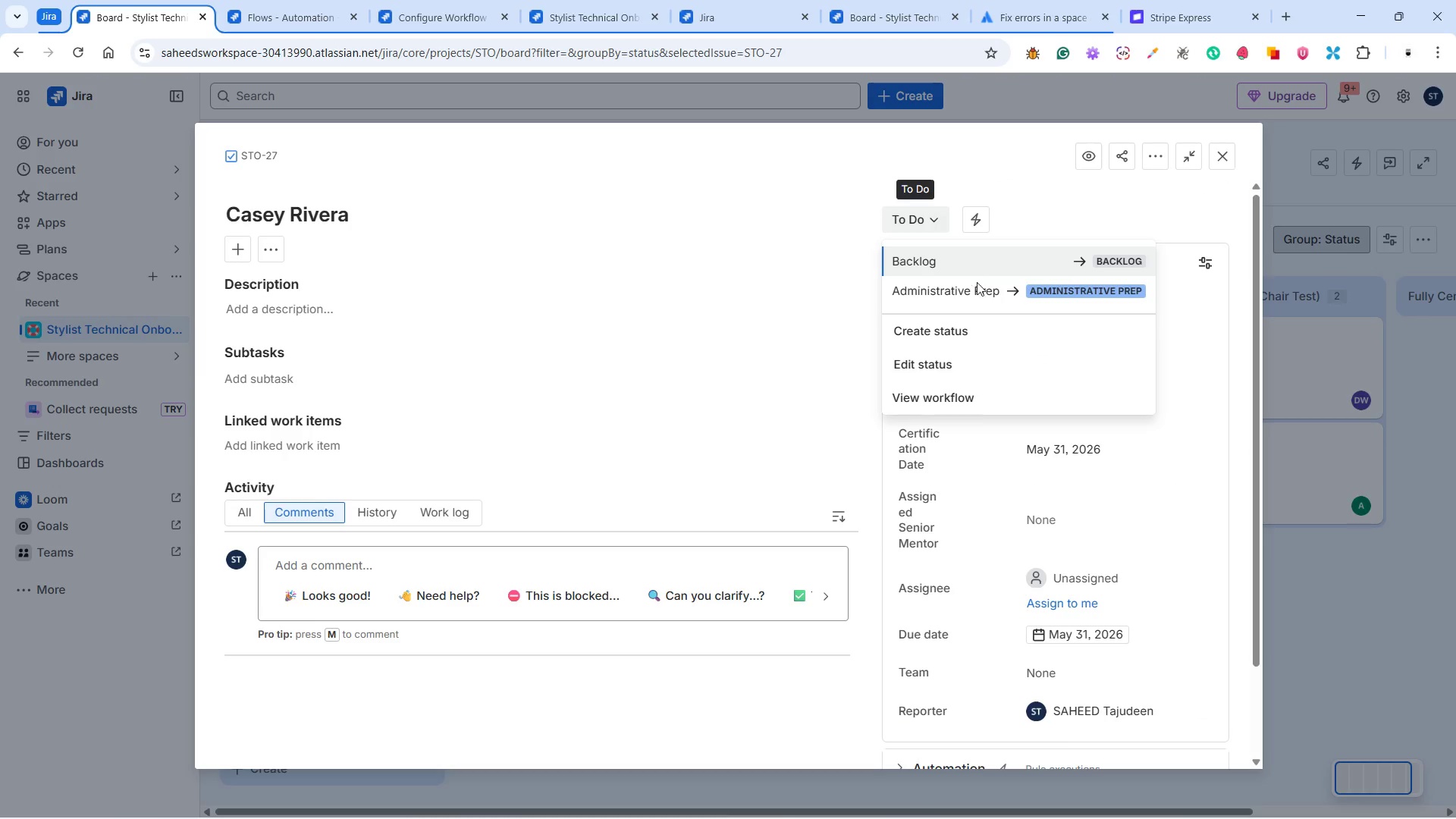 
left_click([979, 290])
 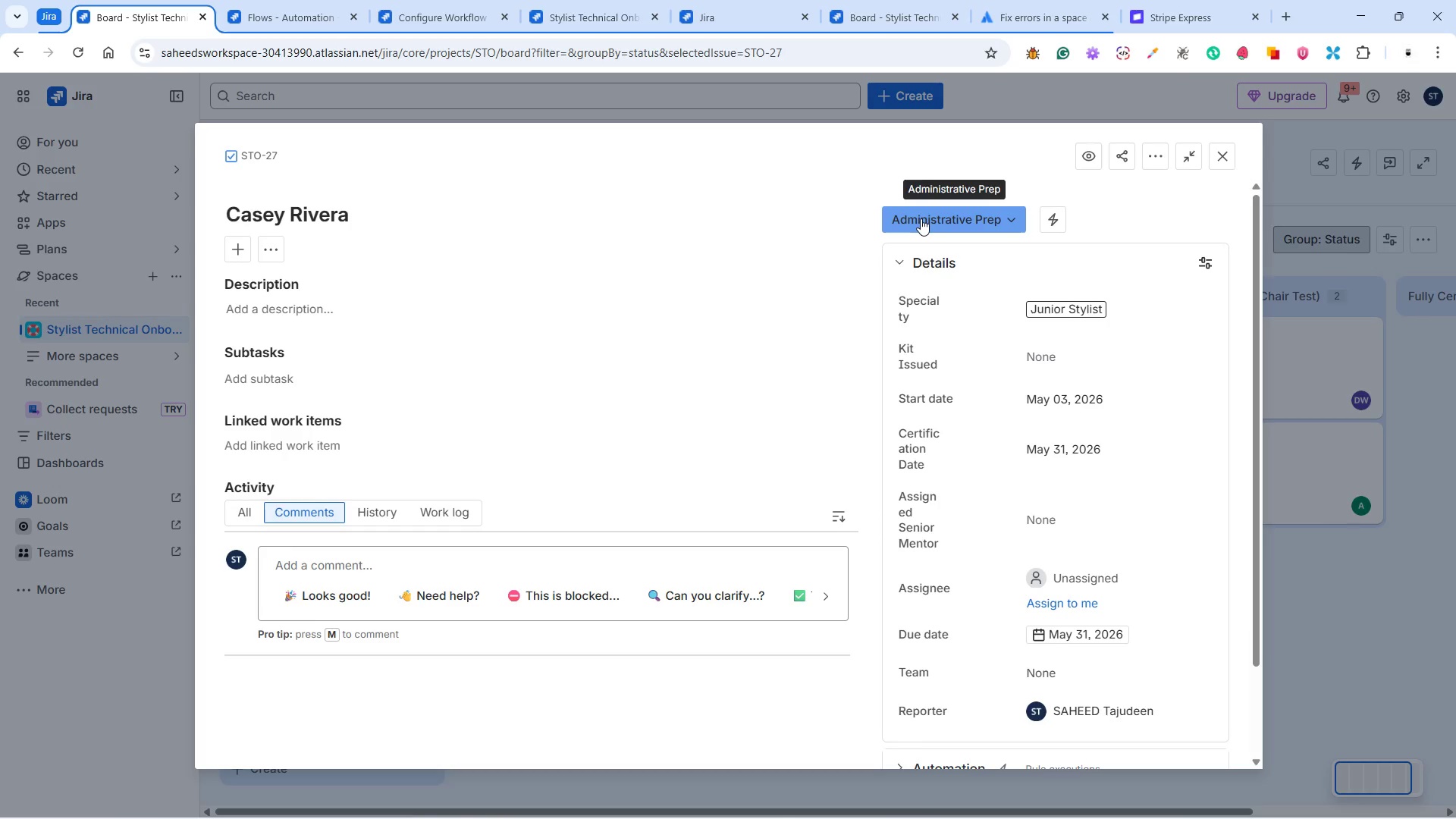 
wait(8.38)
 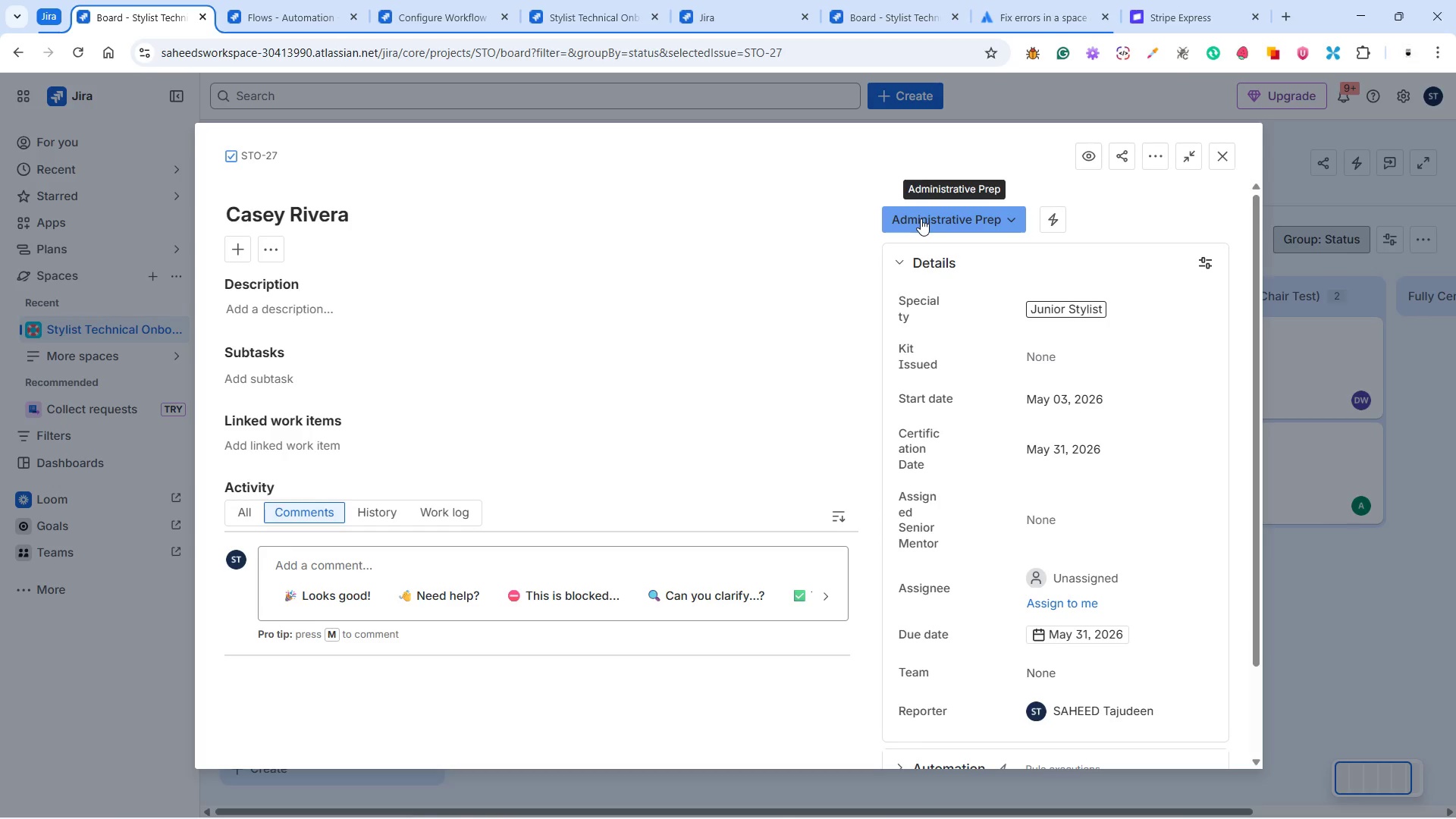 
left_click([925, 222])
 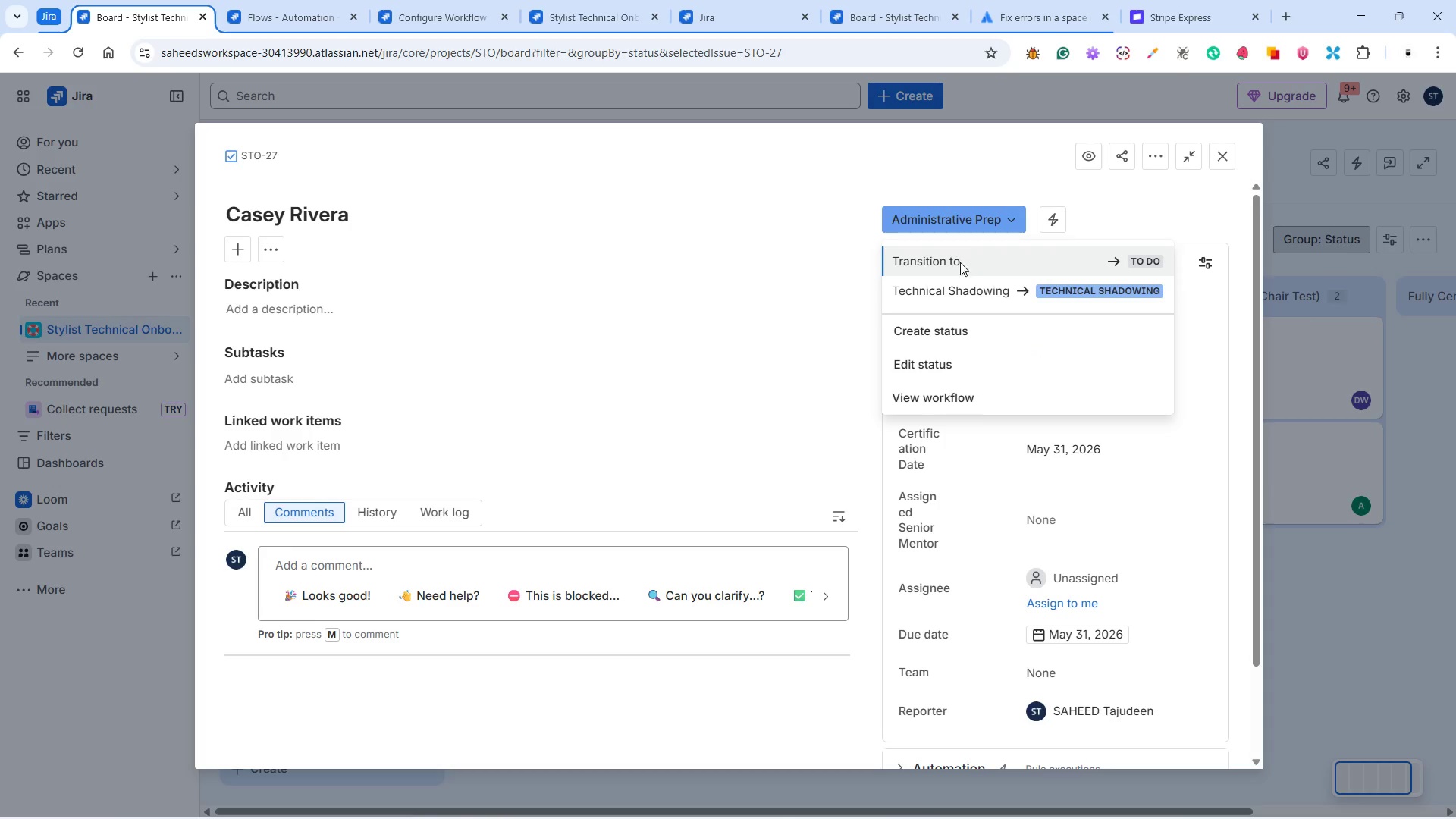 
left_click([962, 287])
 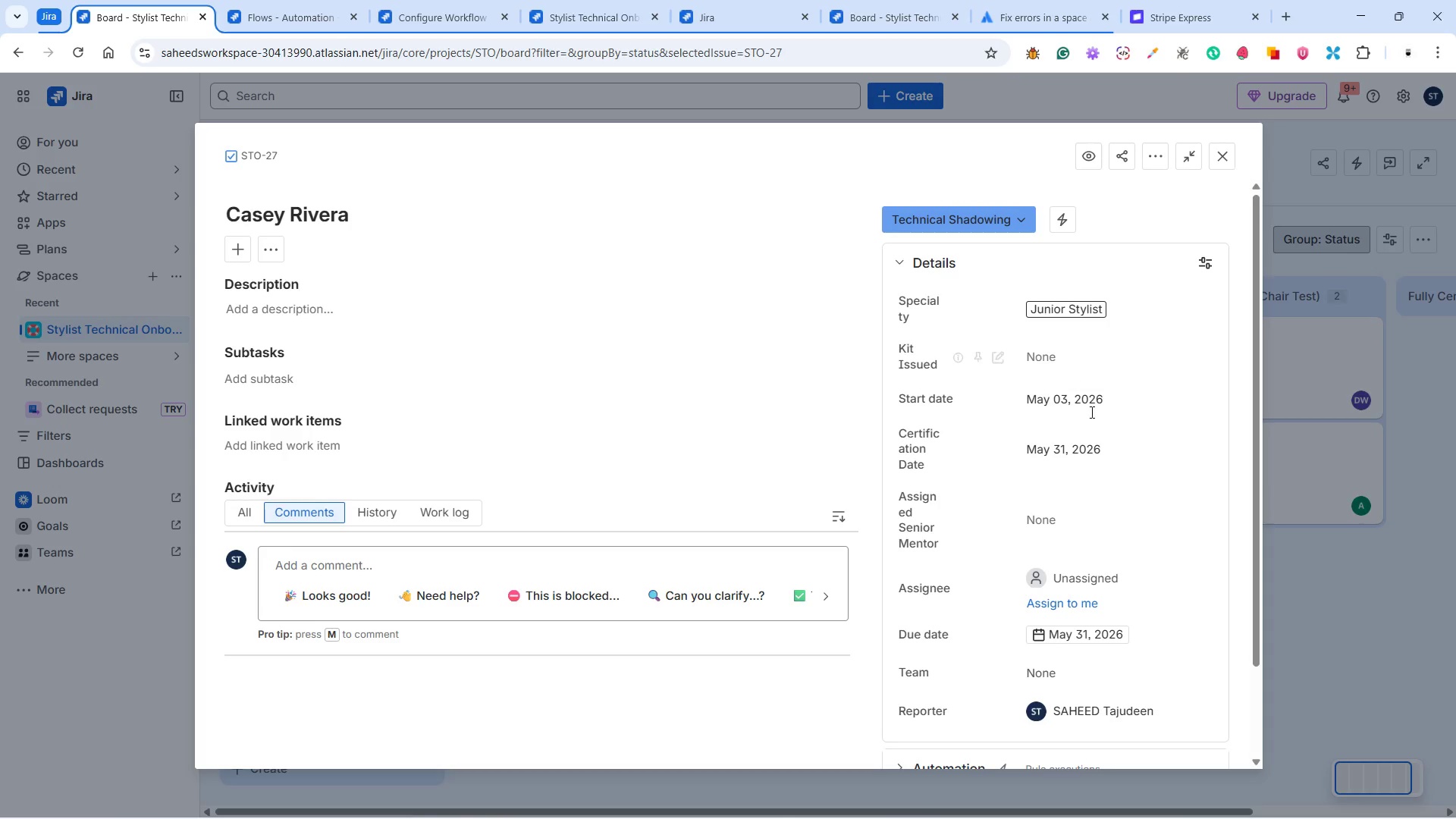 
scroll: coordinate [1106, 435], scroll_direction: down, amount: 1.0
 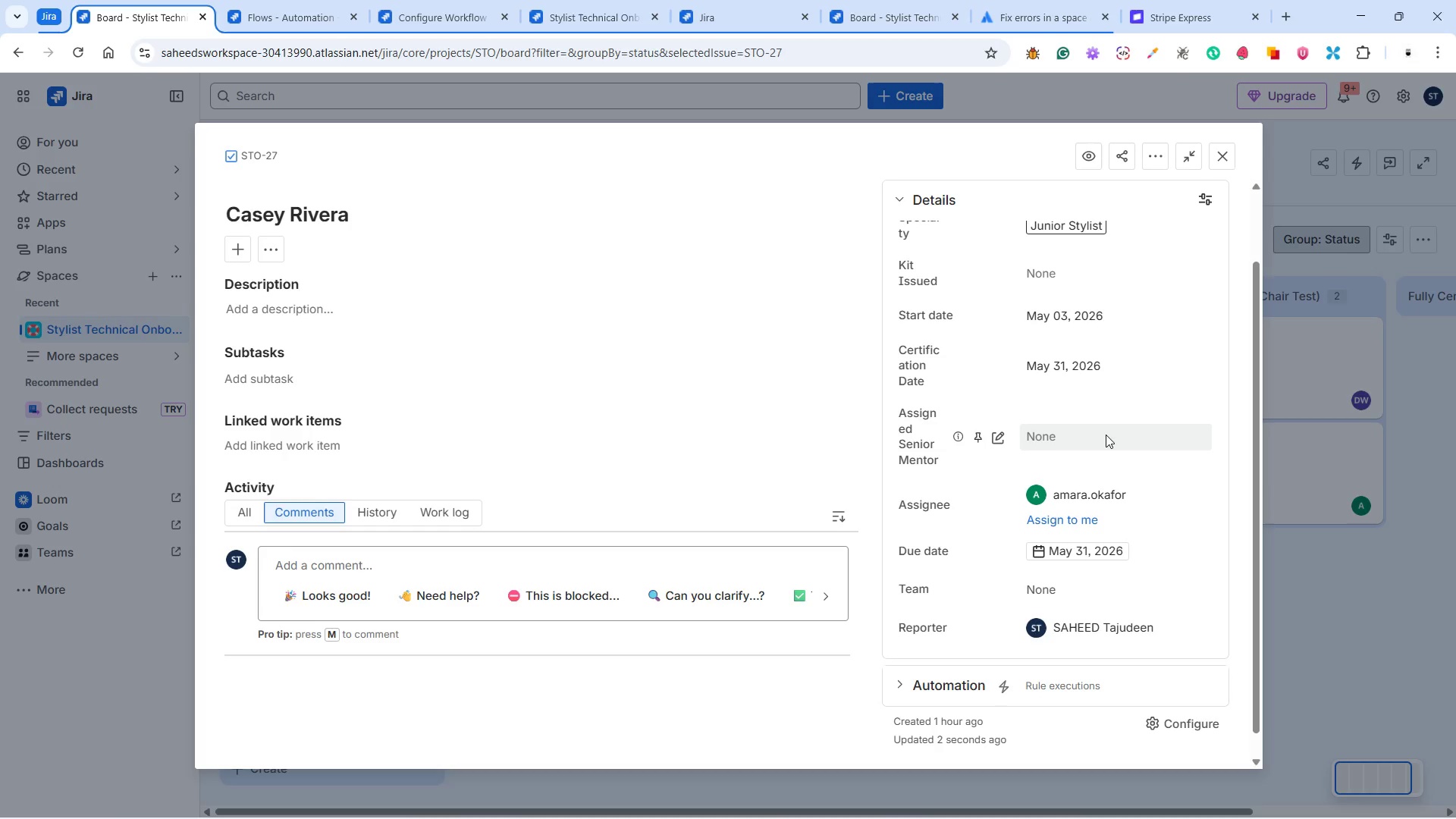 
left_click([1100, 441])
 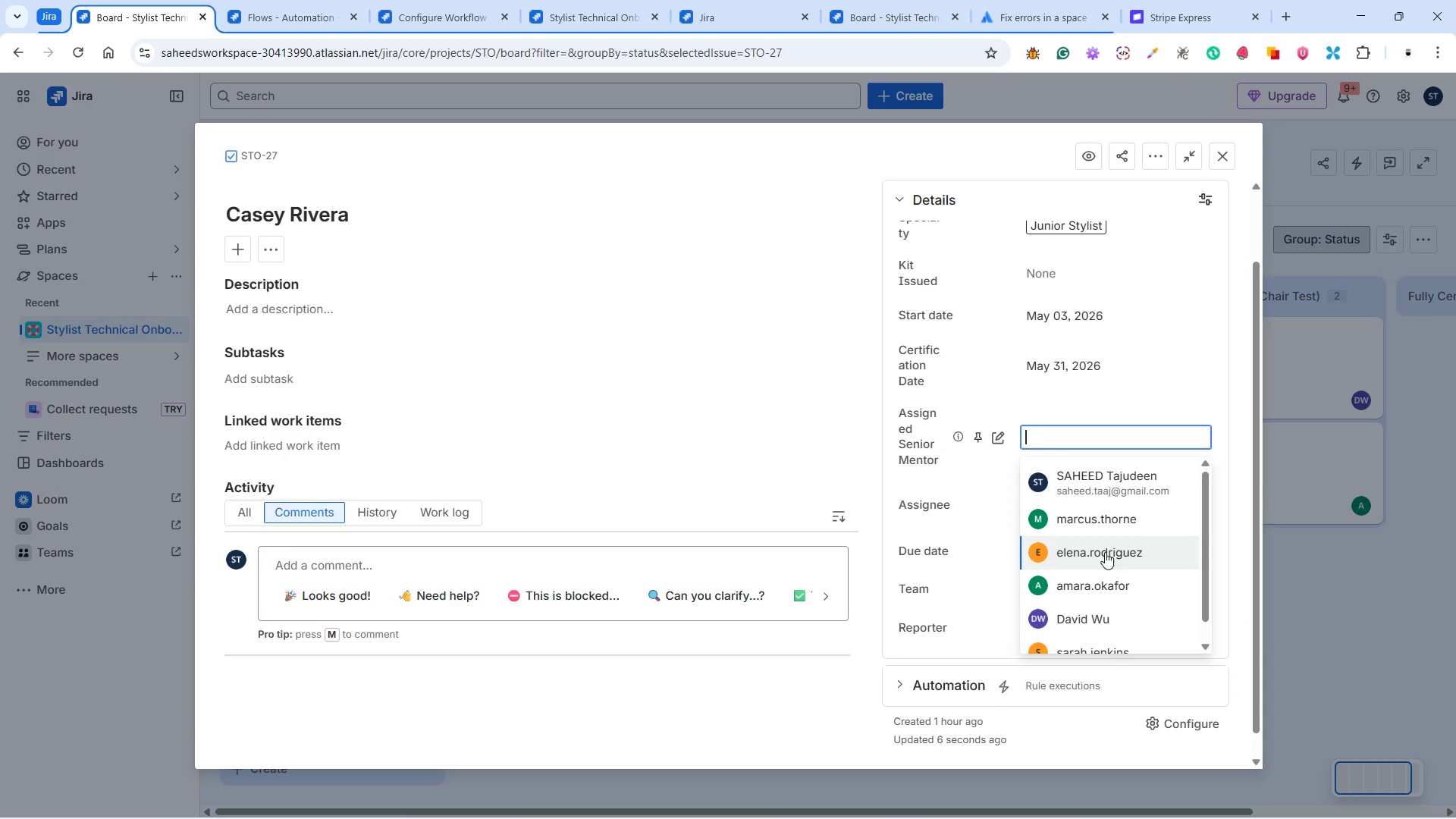 
left_click([1106, 590])
 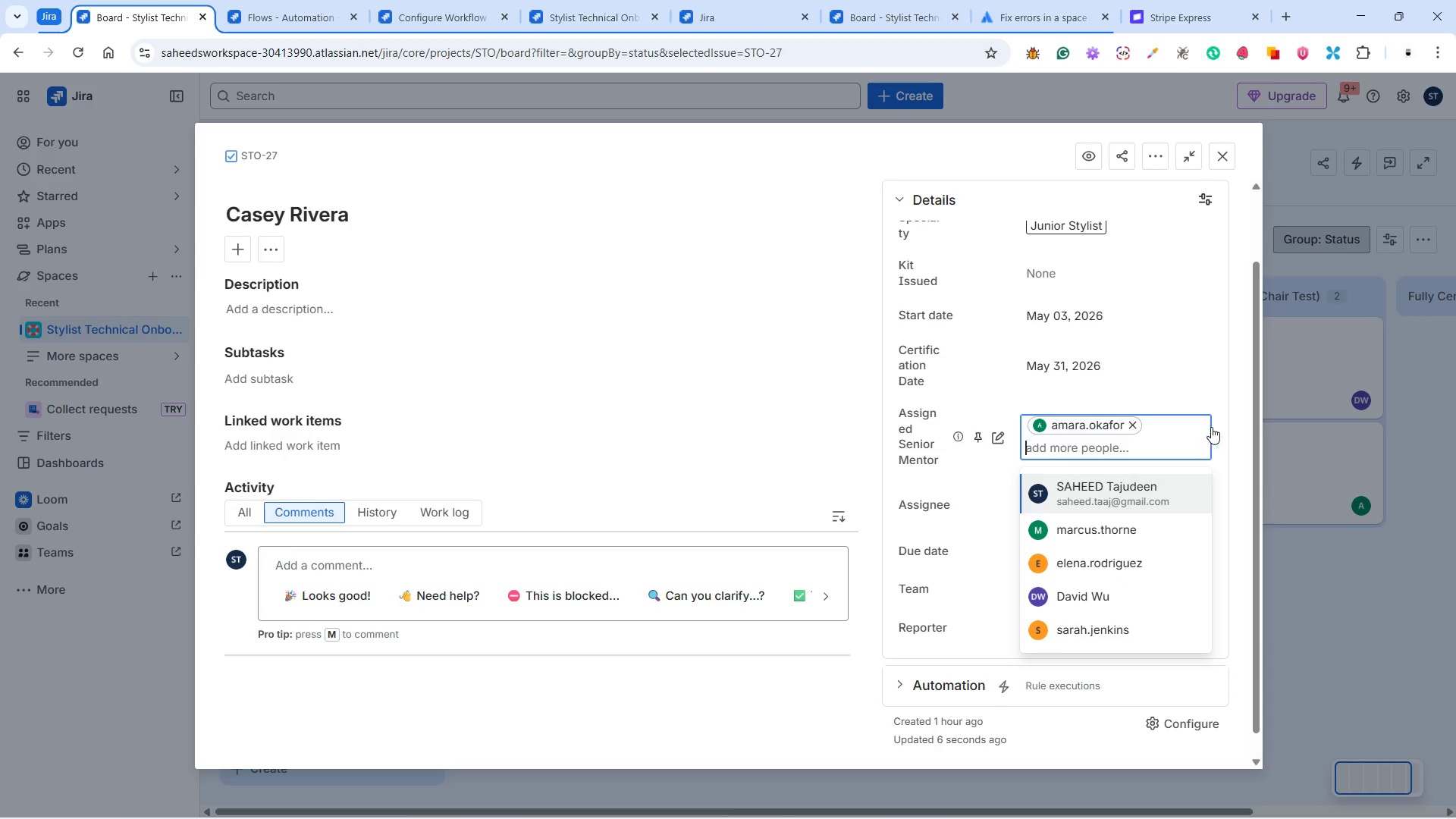 
left_click([1222, 430])
 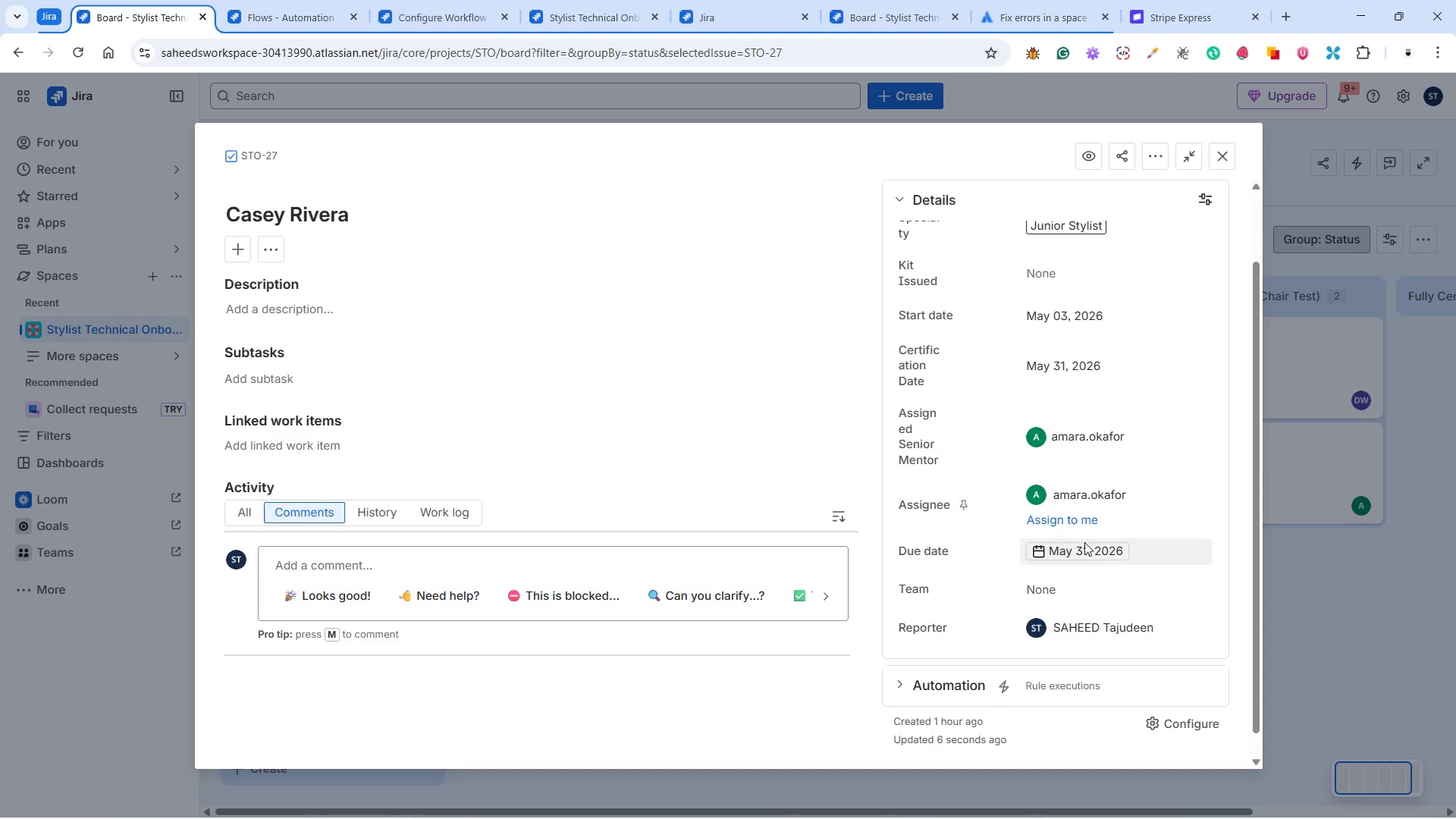 
scroll: coordinate [1156, 449], scroll_direction: up, amount: 3.0
 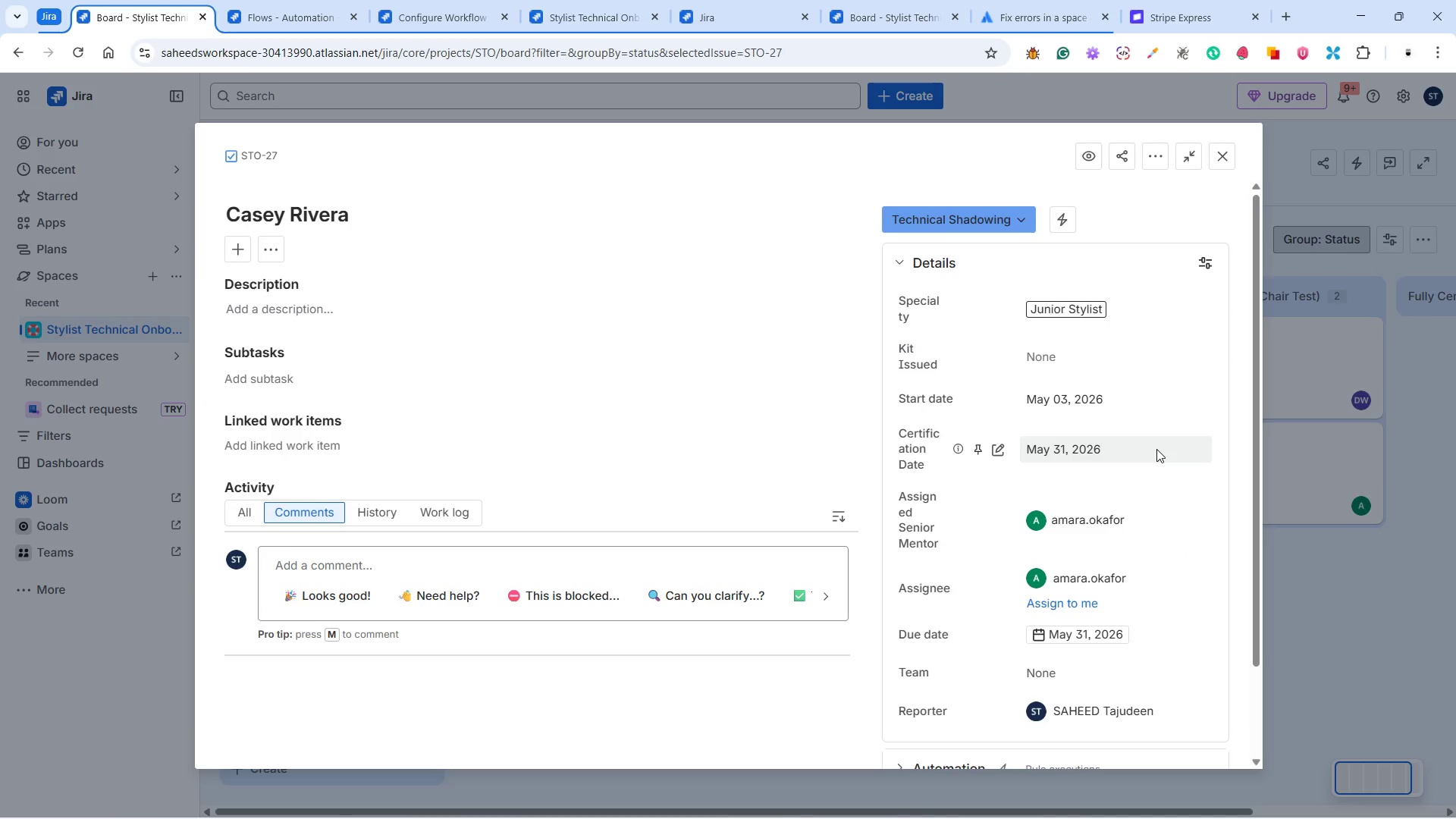 
scroll: coordinate [1156, 449], scroll_direction: down, amount: 3.0
 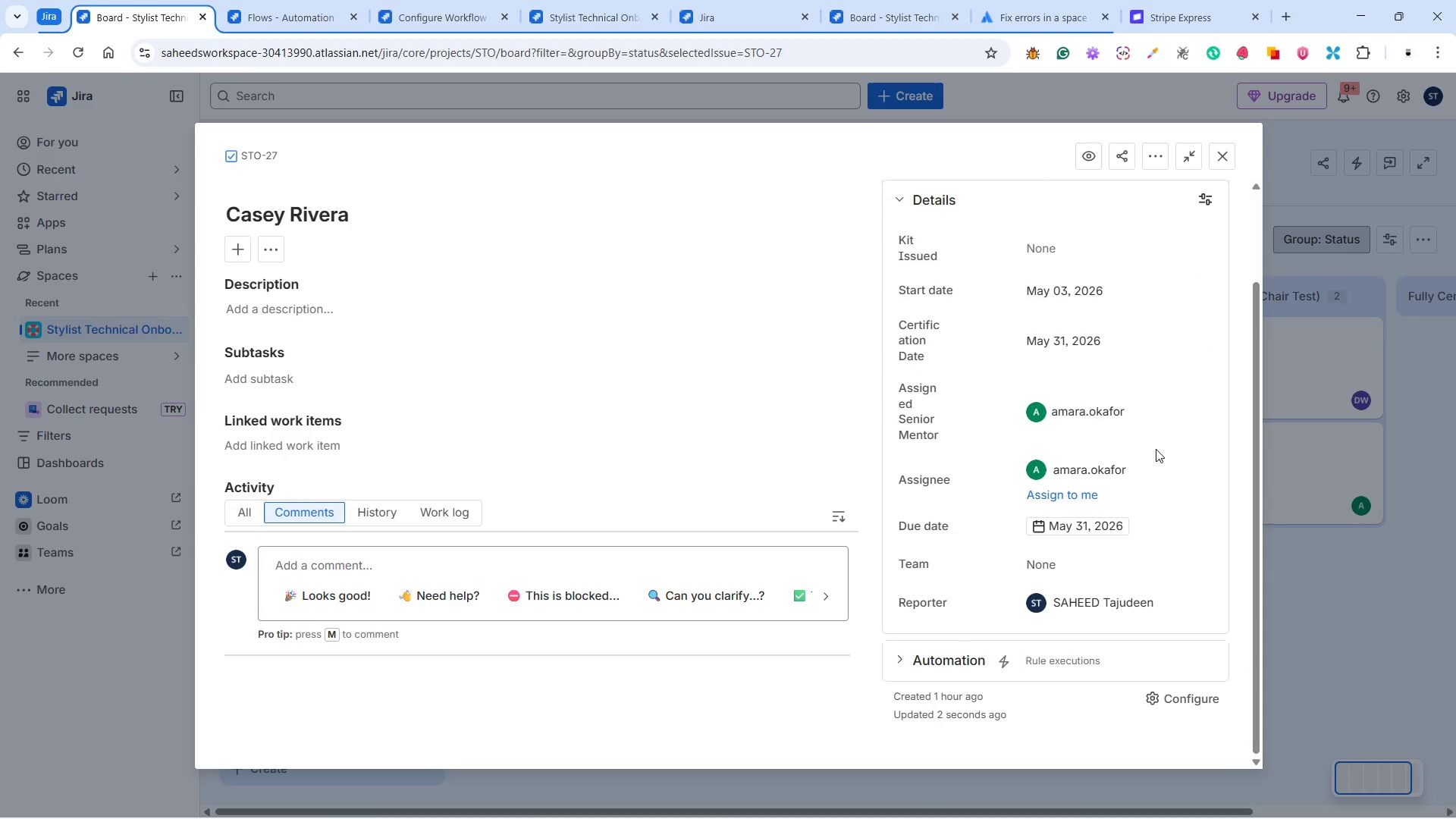 
scroll: coordinate [1127, 461], scroll_direction: up, amount: 2.0
 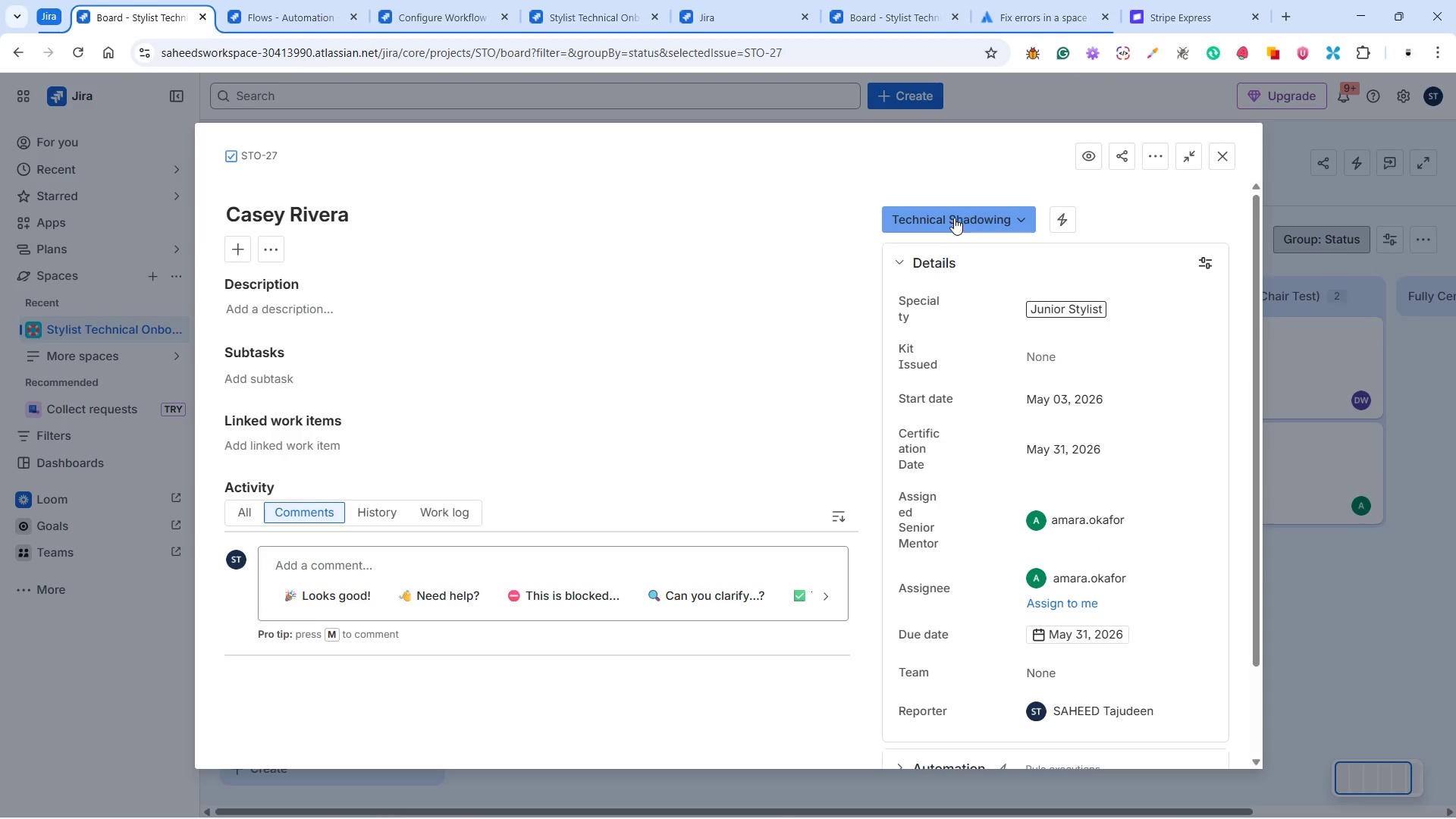 
left_click([954, 218])
 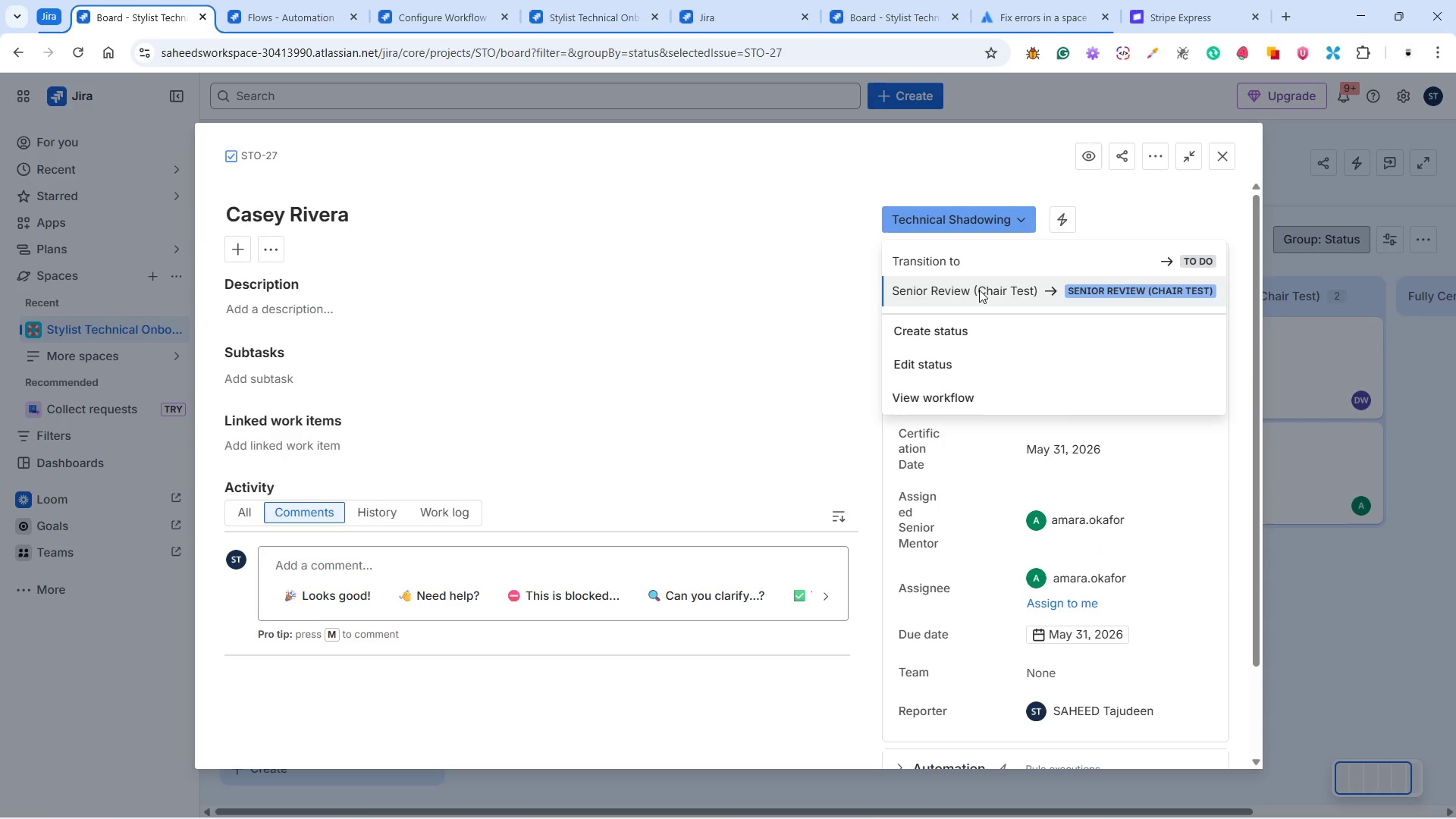 
left_click([979, 290])
 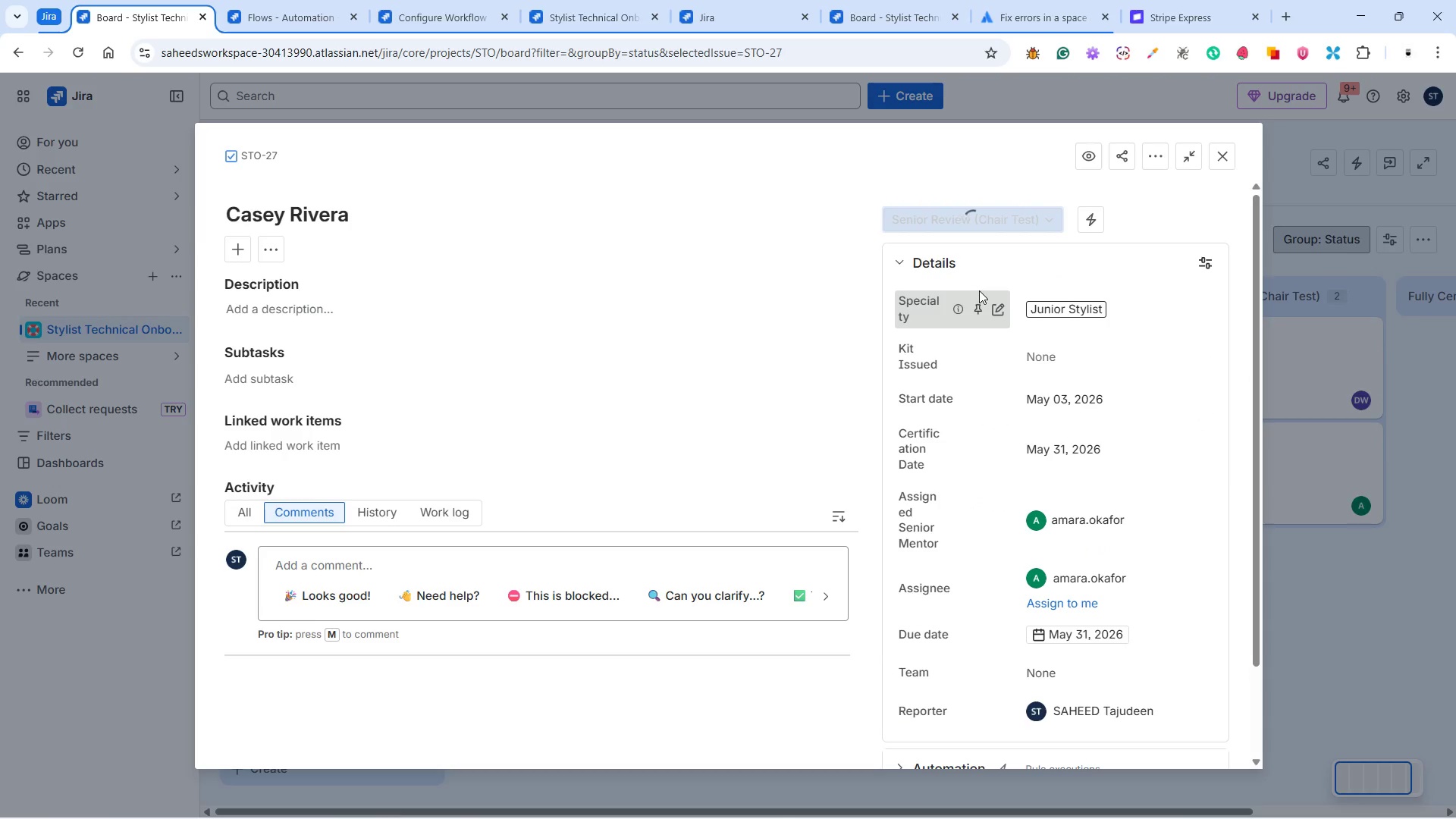 
mouse_move([961, 313])
 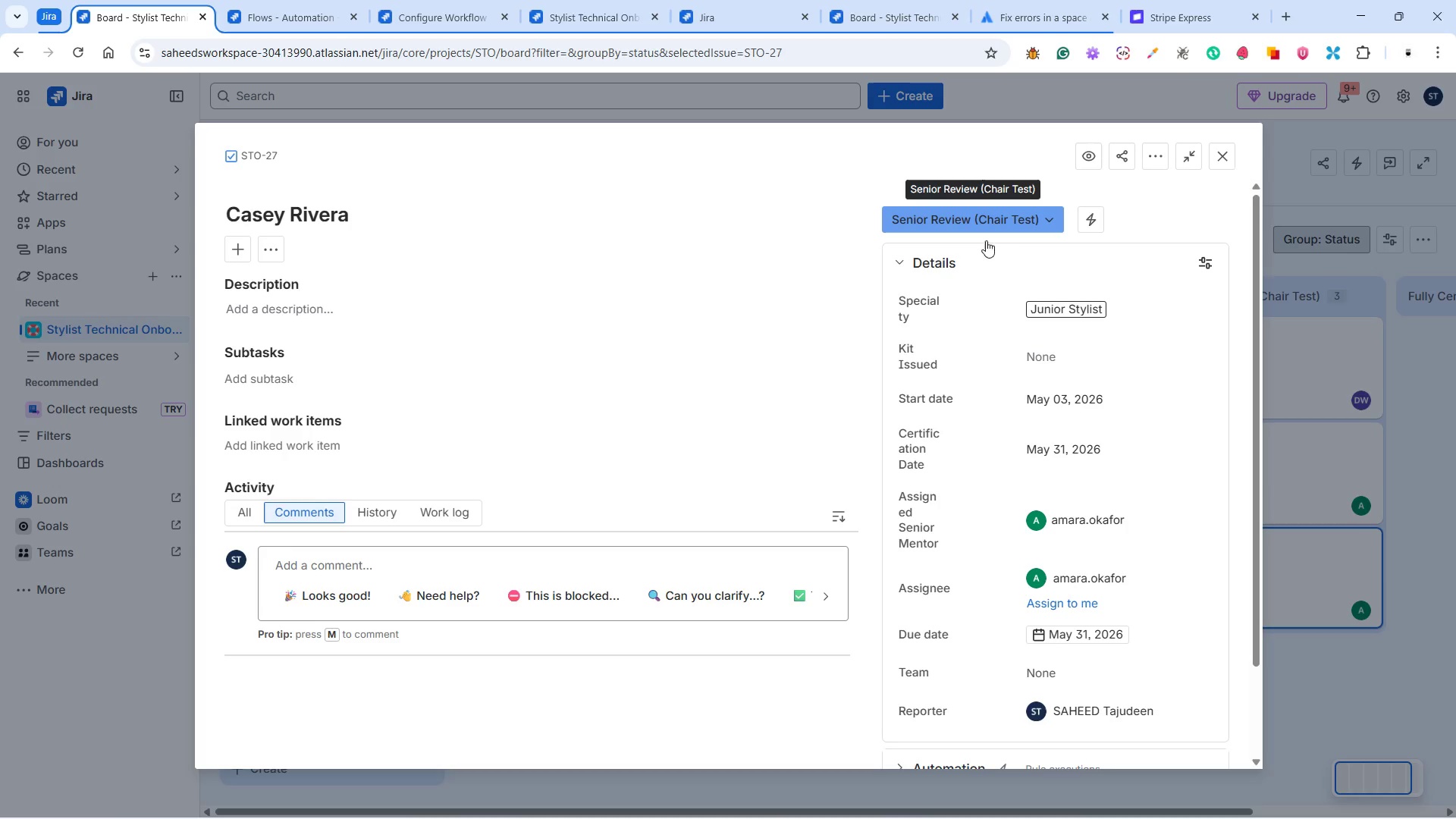 
scroll: coordinate [578, 701], scroll_direction: down, amount: 6.0
 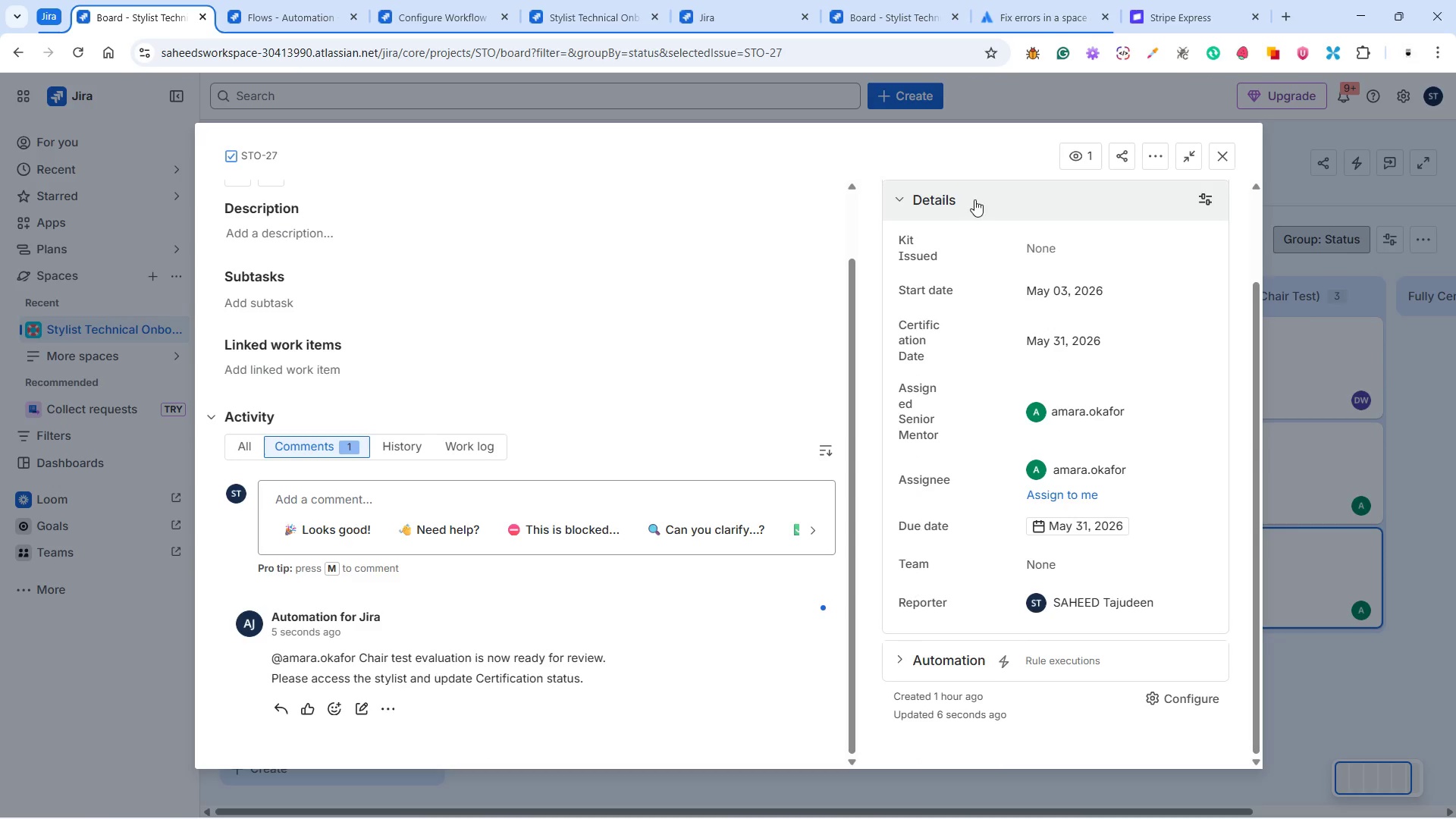 
scroll: coordinate [968, 292], scroll_direction: up, amount: 2.0
 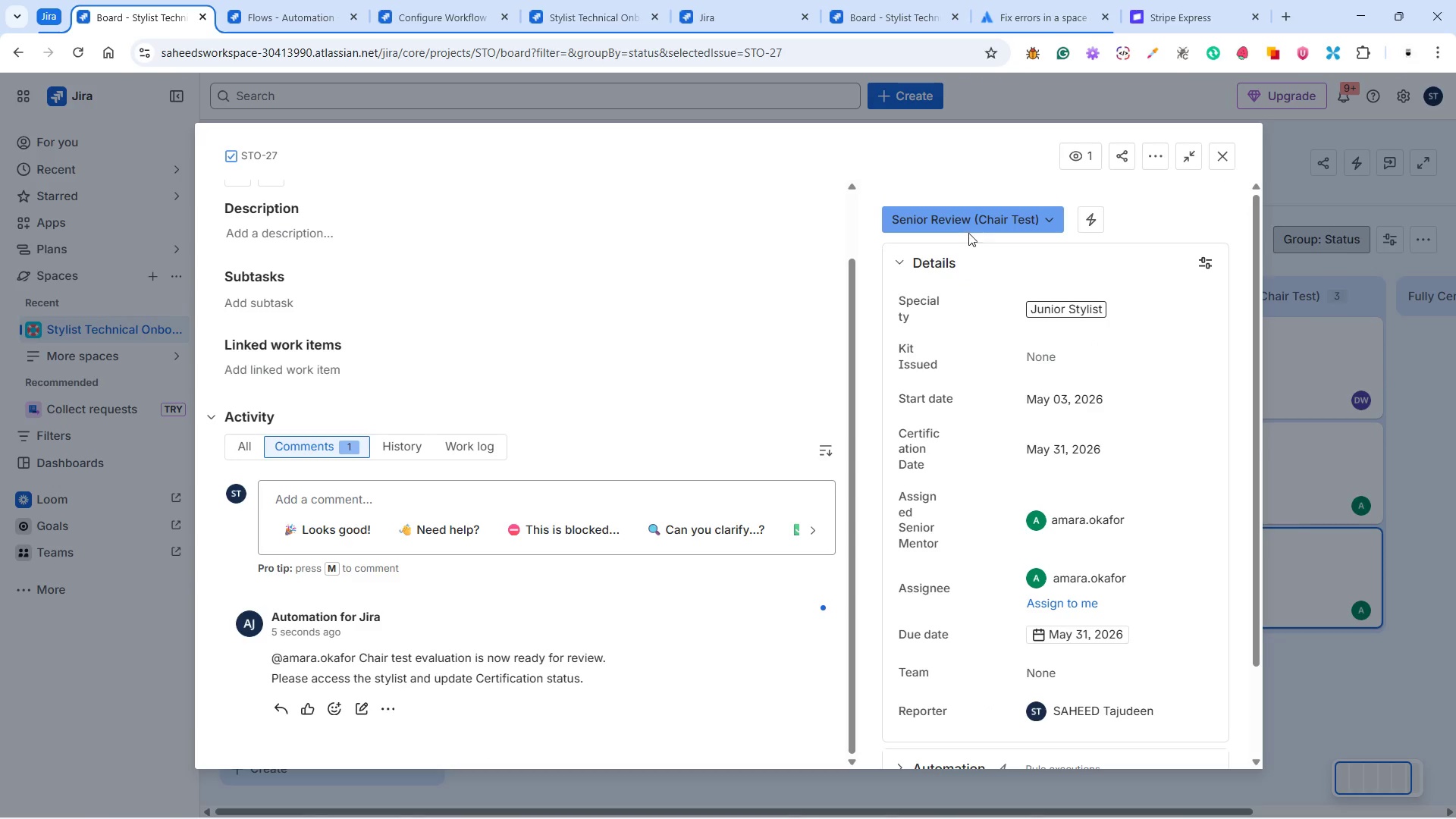 
left_click([968, 218])
 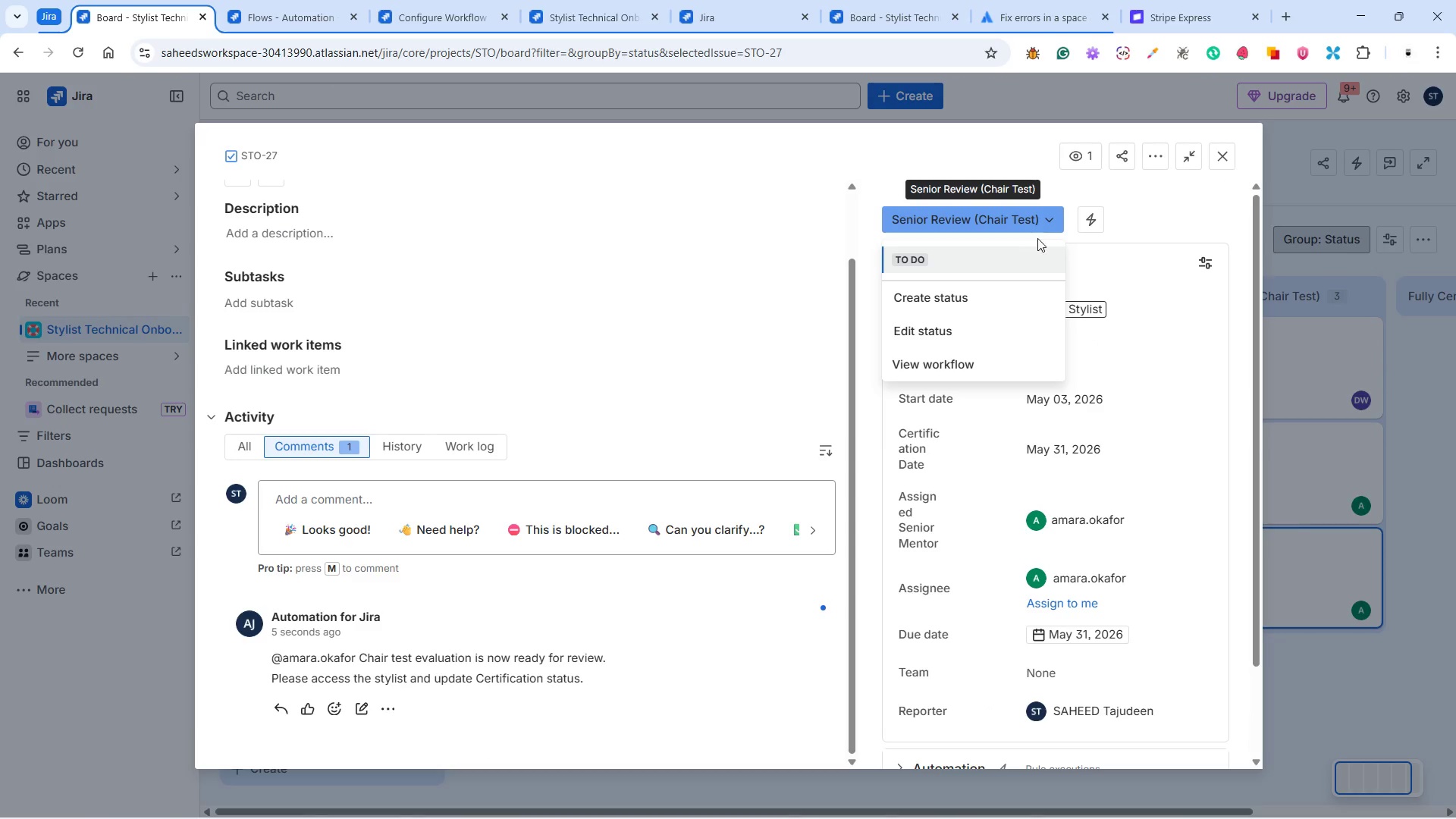 
left_click([894, 182])
 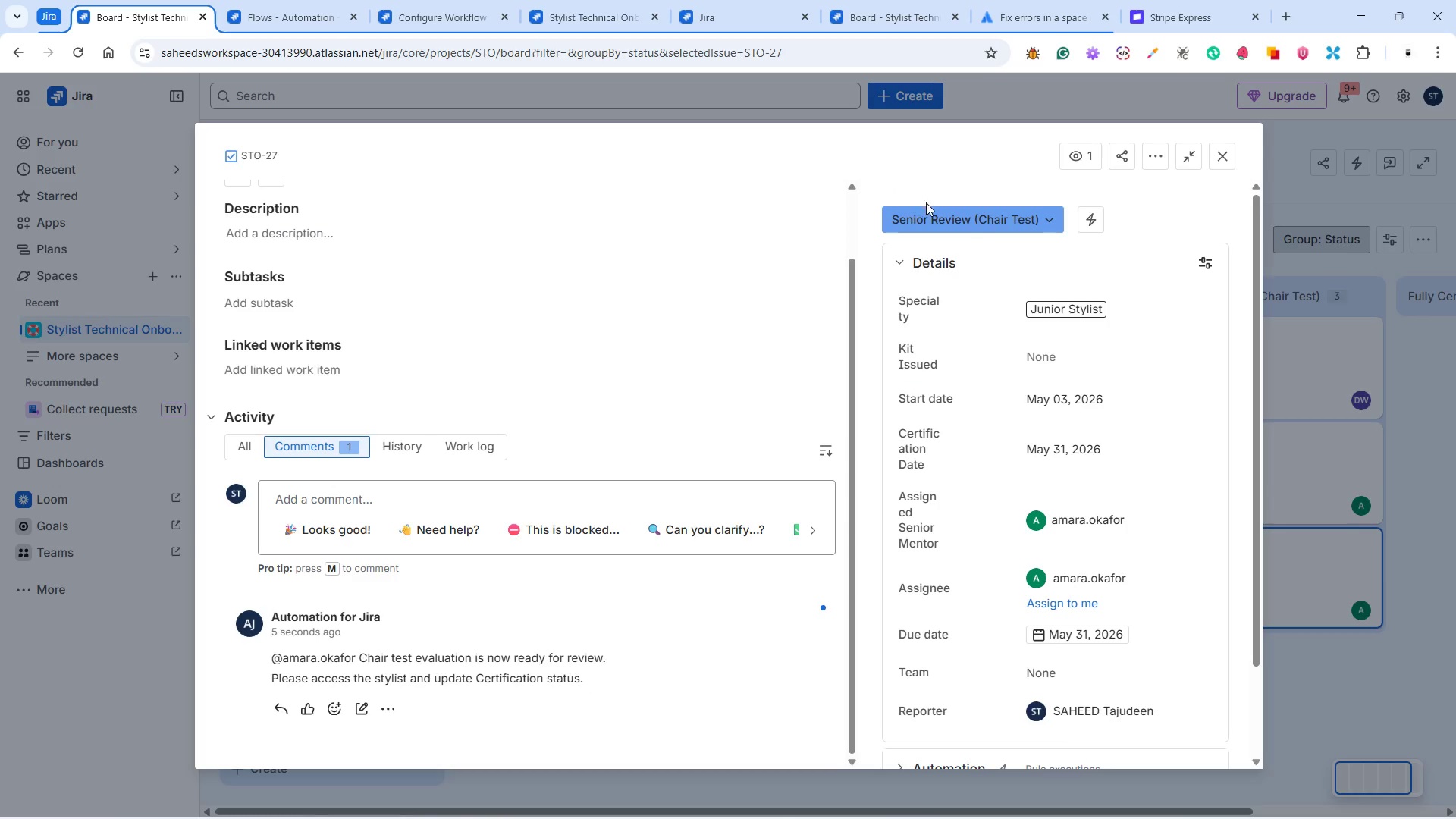 
left_click([933, 215])
 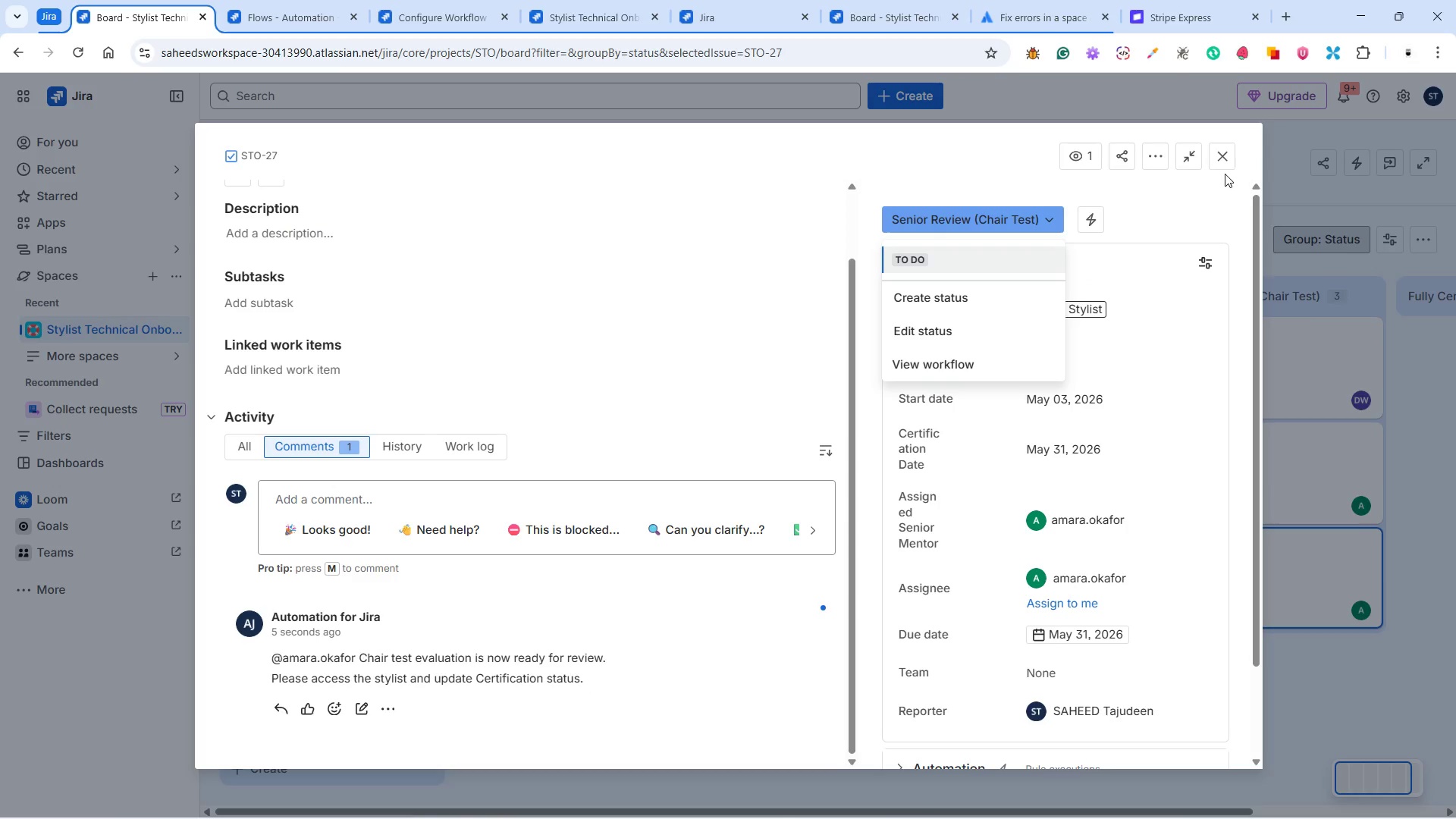 
left_click([1228, 155])
 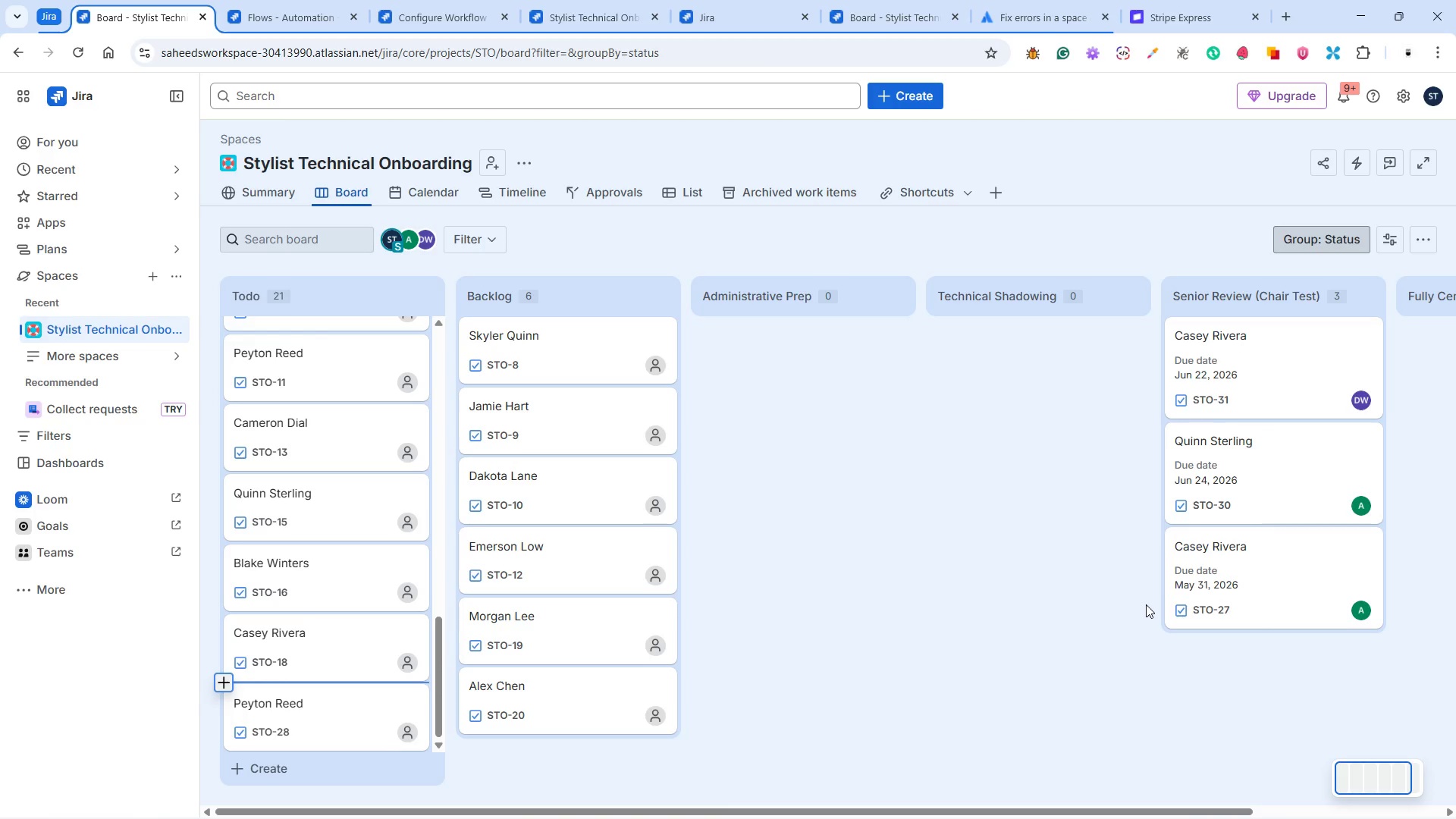 
mouse_move([1101, 587])
 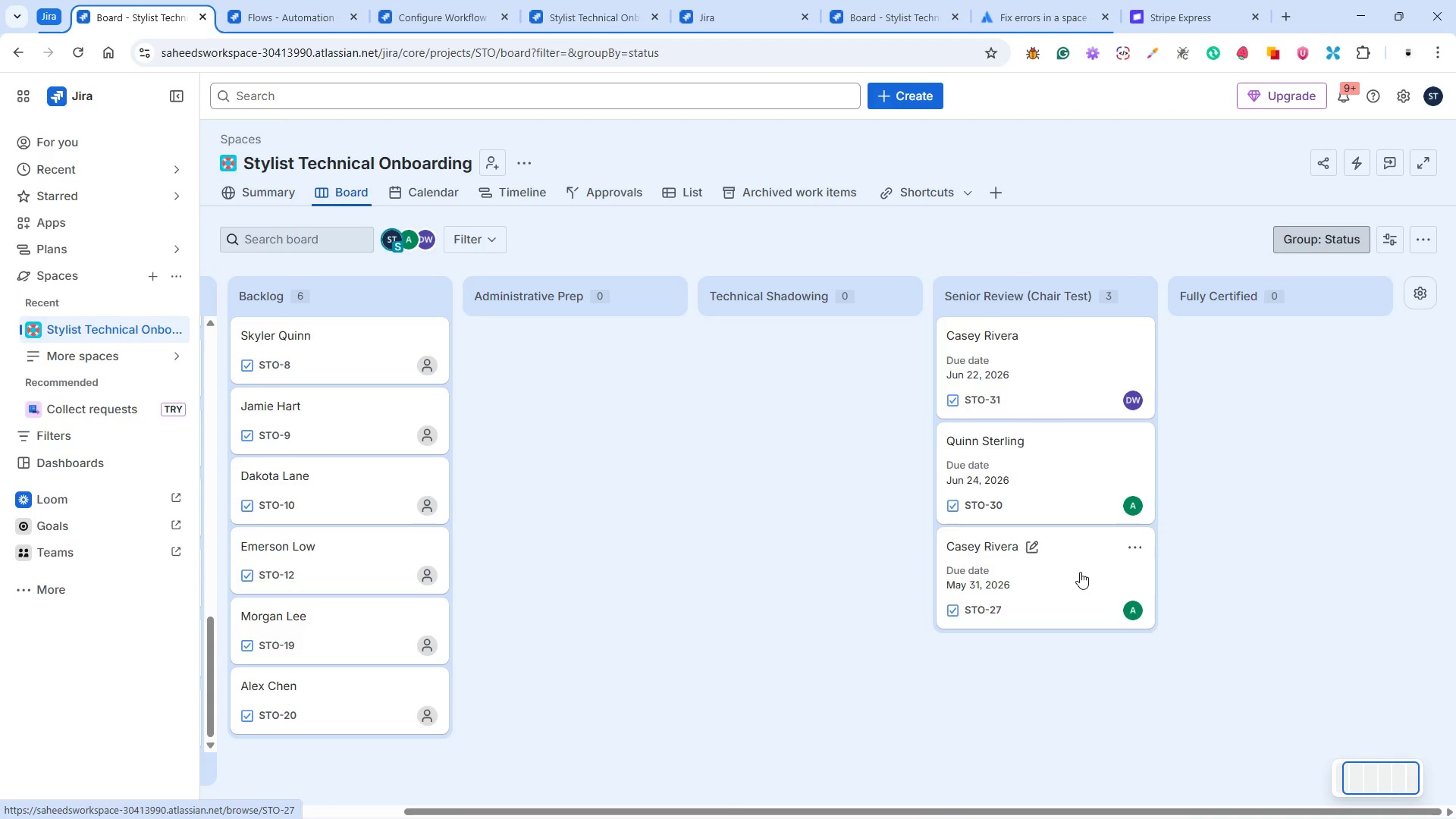 
left_click_drag(start_coordinate=[1080, 572], to_coordinate=[1057, 577])
 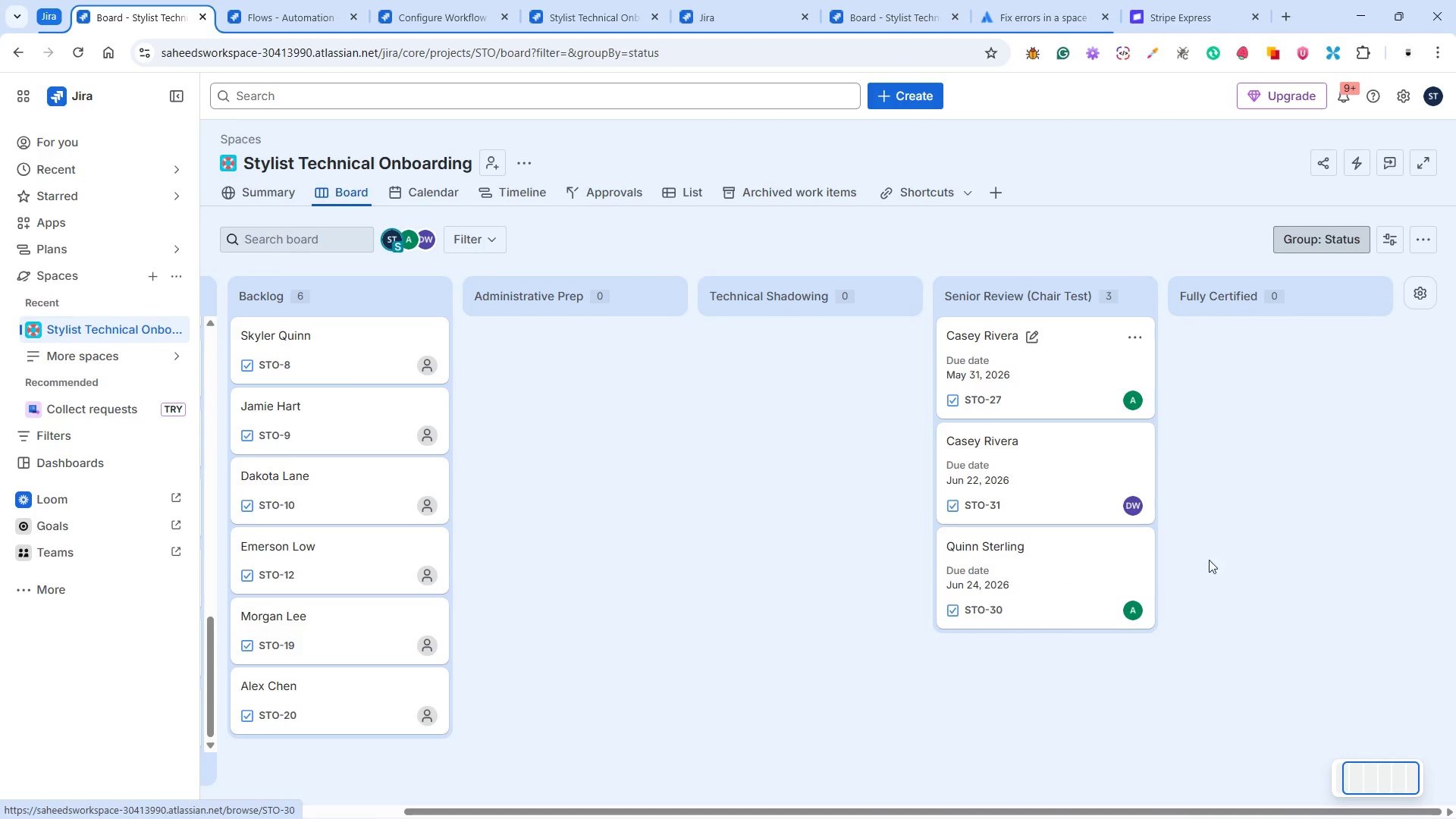 
left_click([1220, 571])
 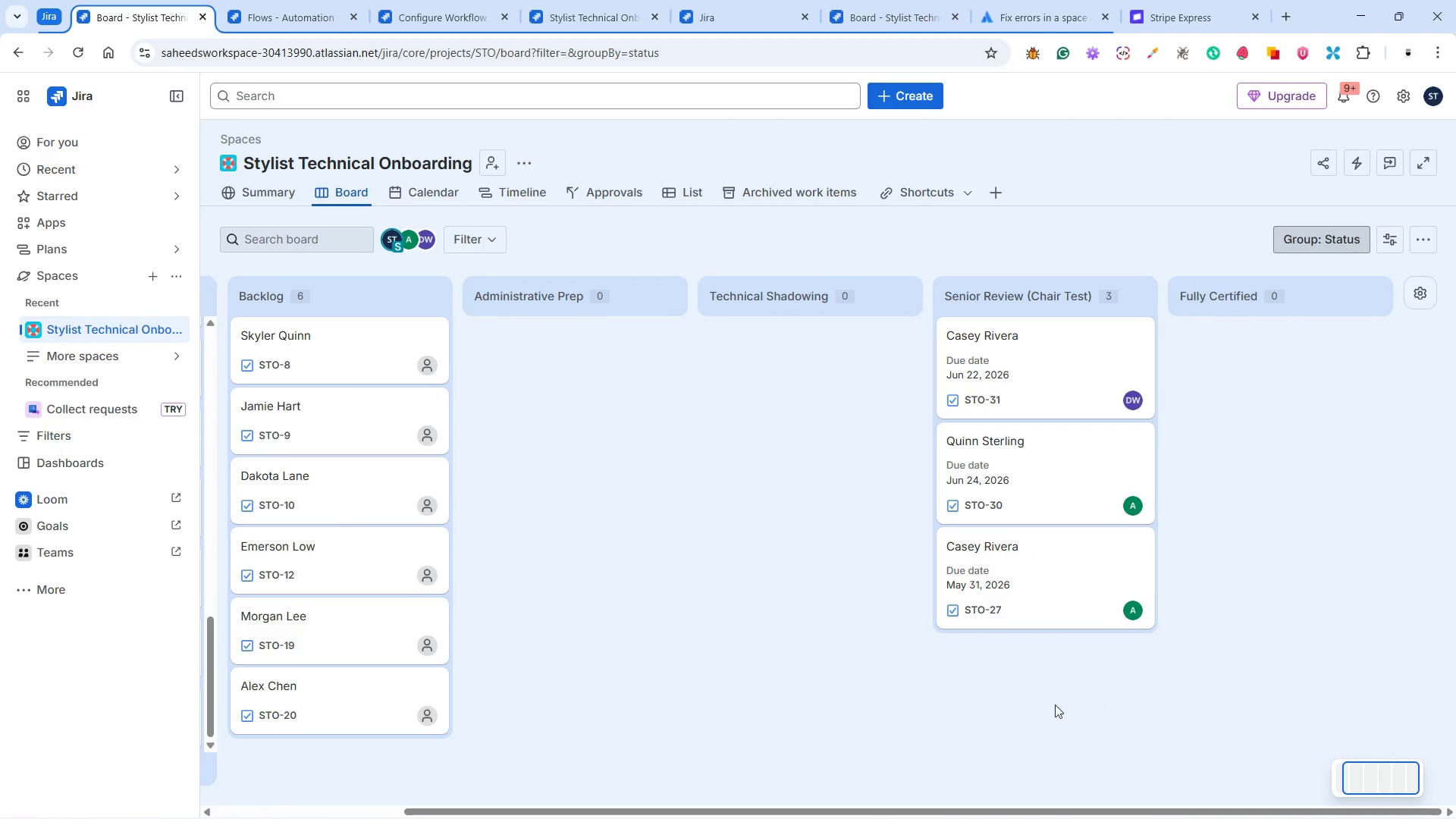 
left_click([1034, 699])
 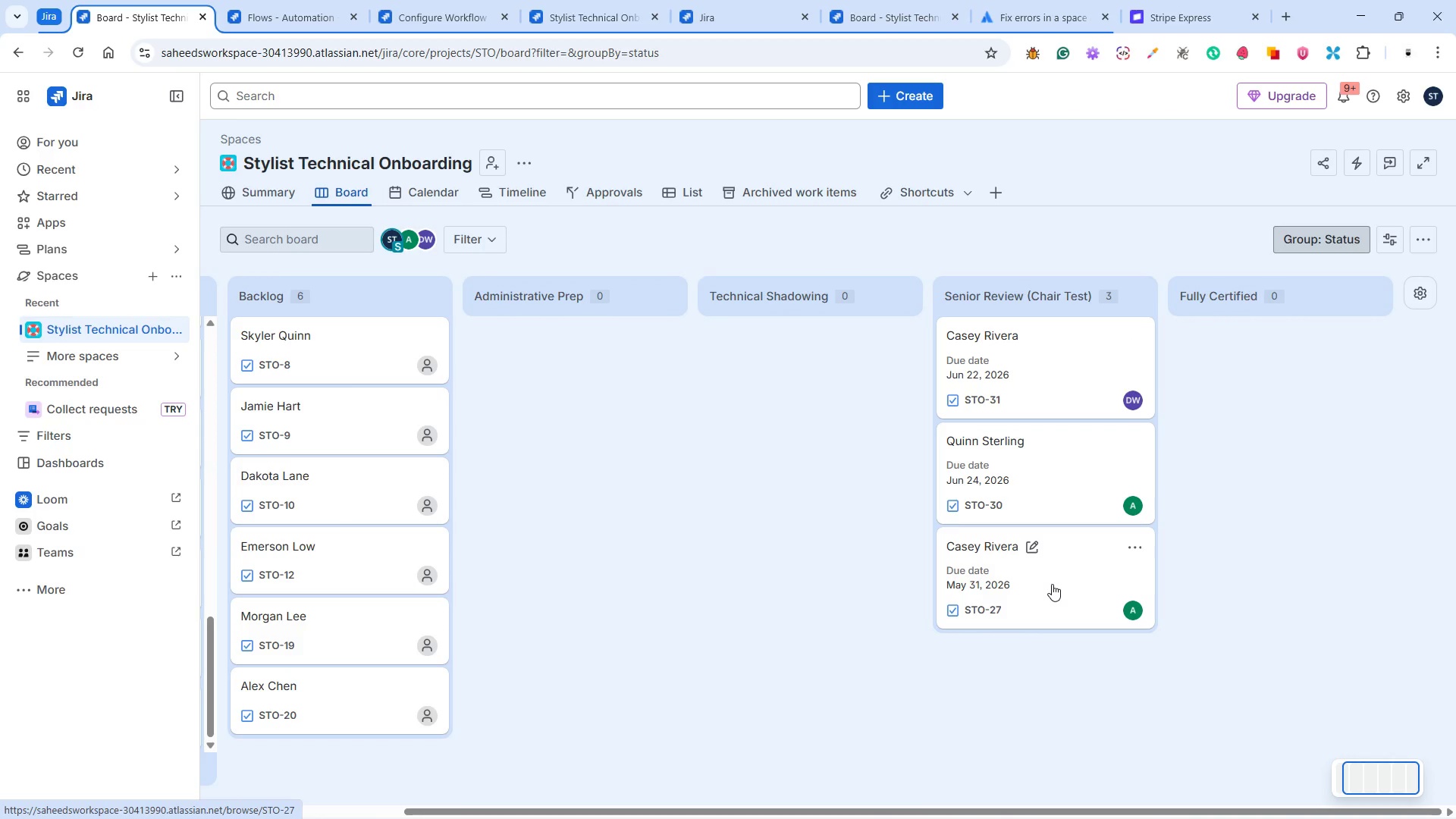 
left_click([1052, 584])
 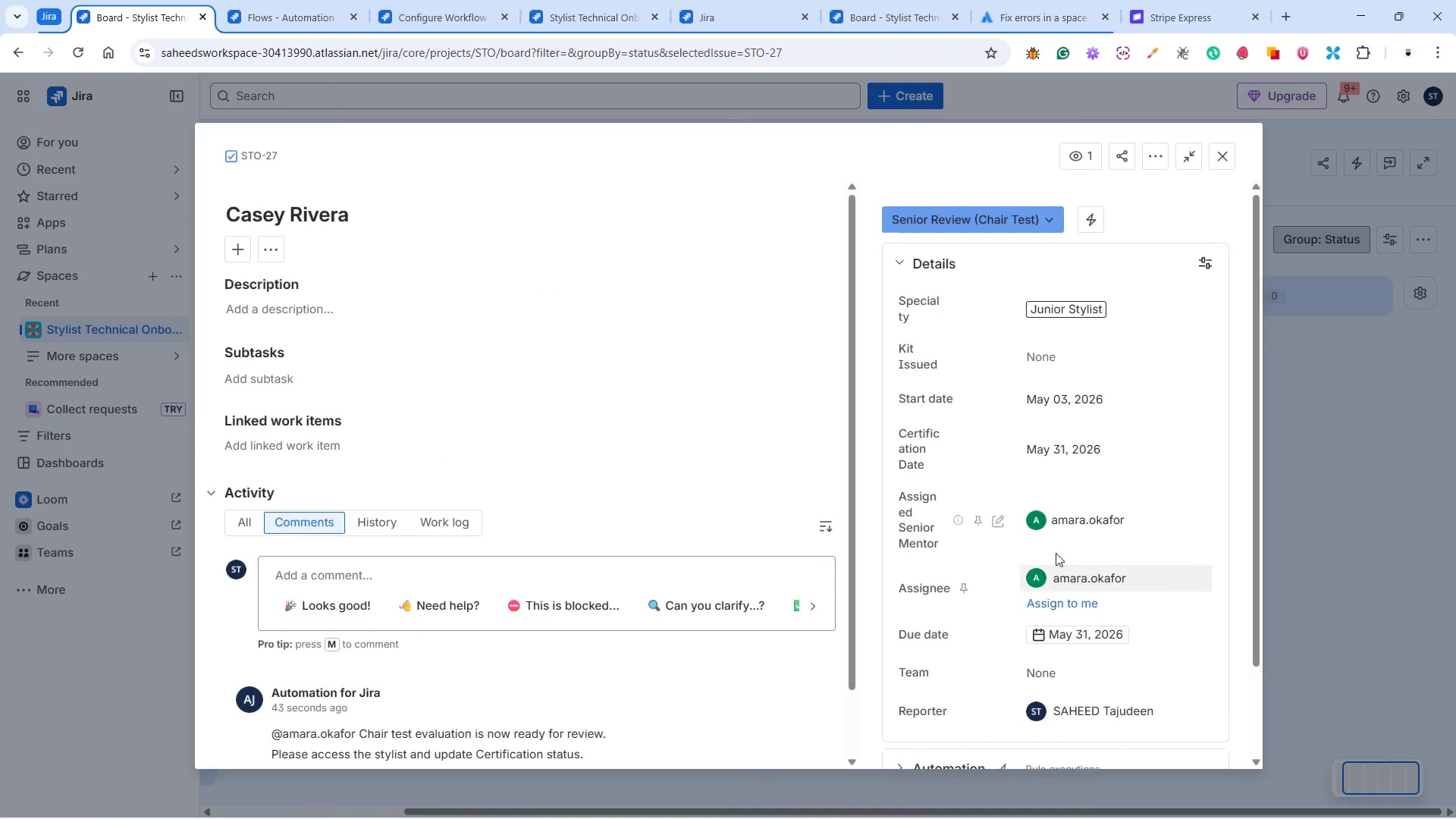 
mouse_move([1008, 244])
 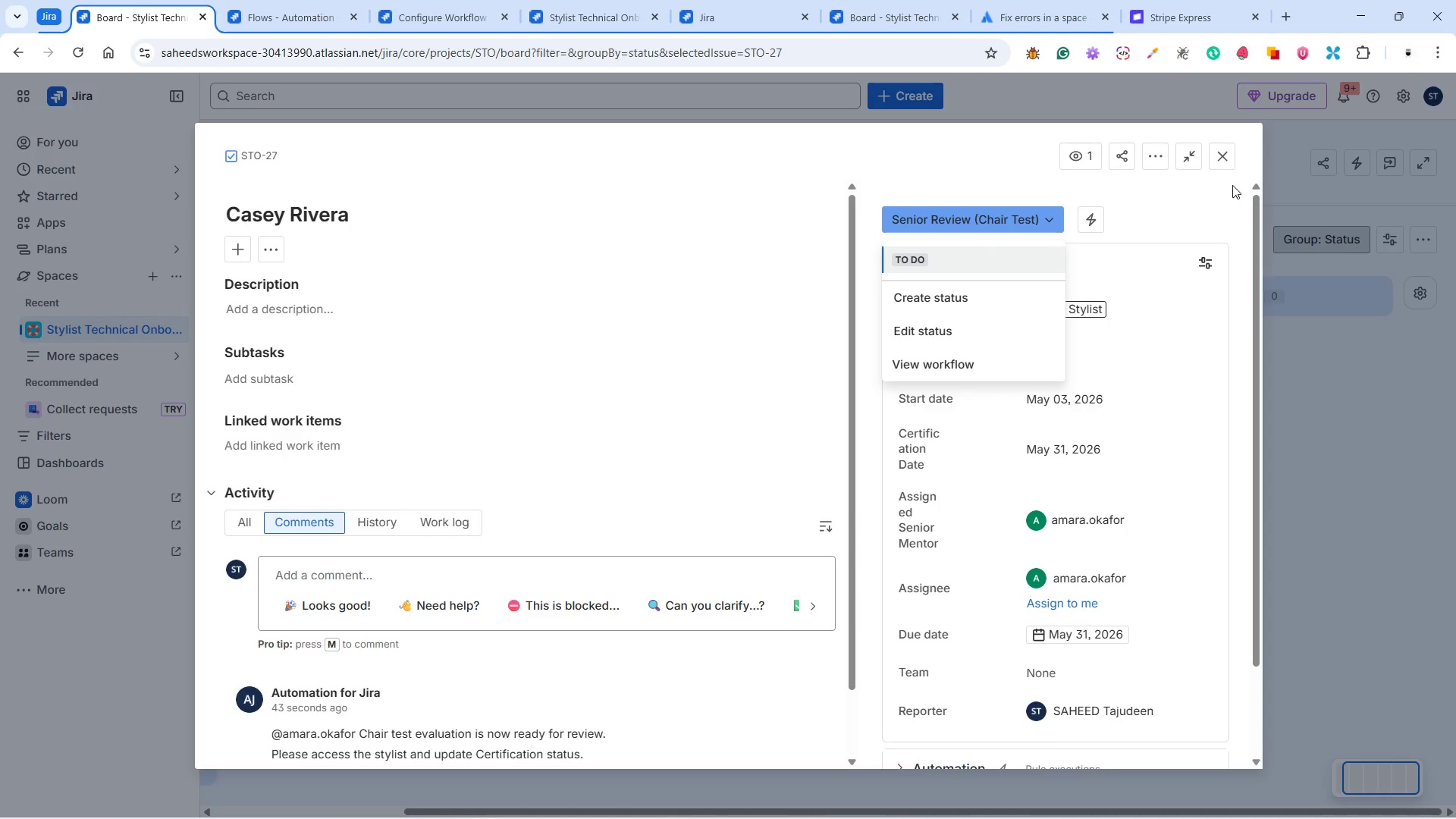 
left_click([1227, 149])
 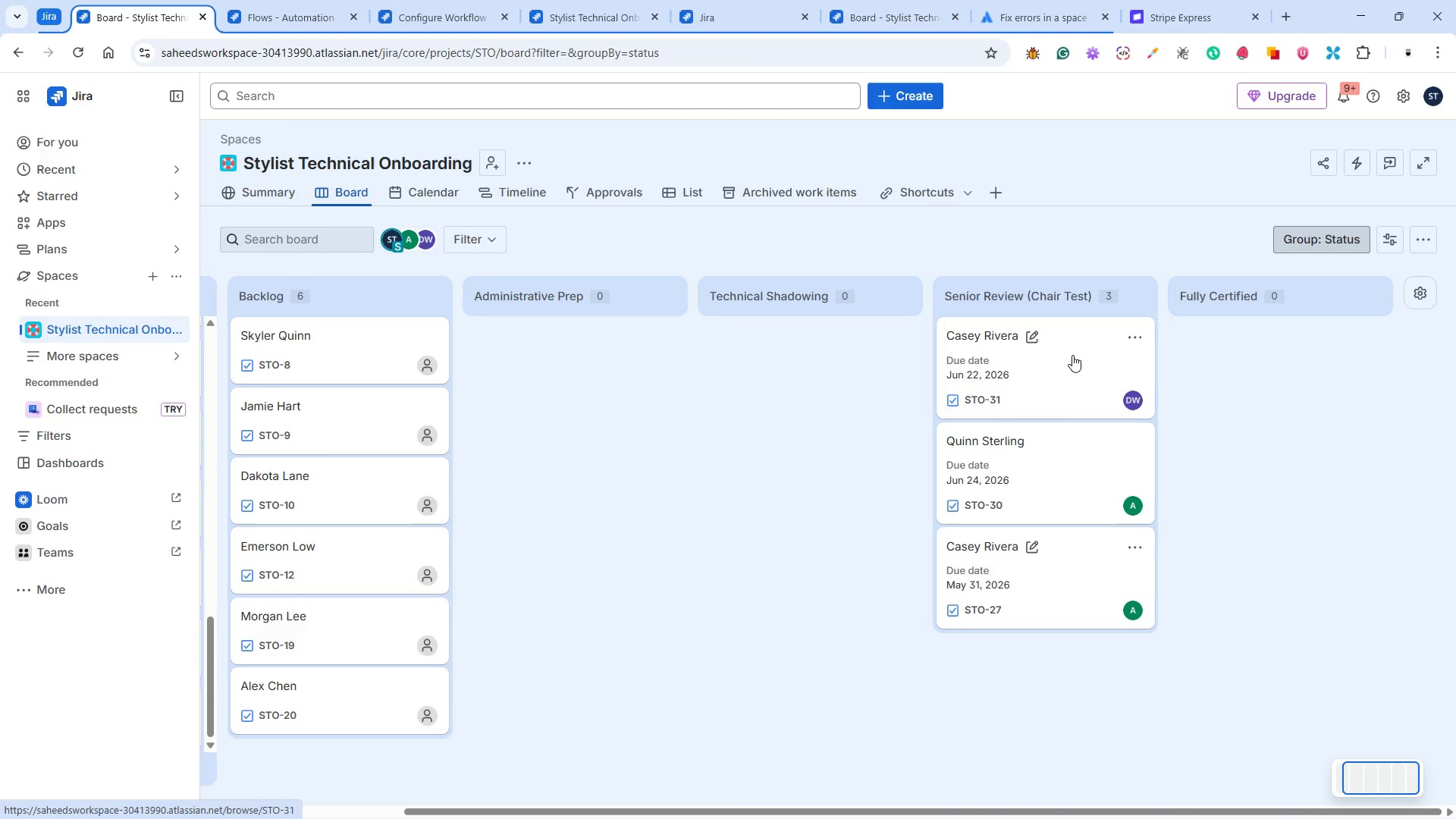 
left_click([1077, 356])
 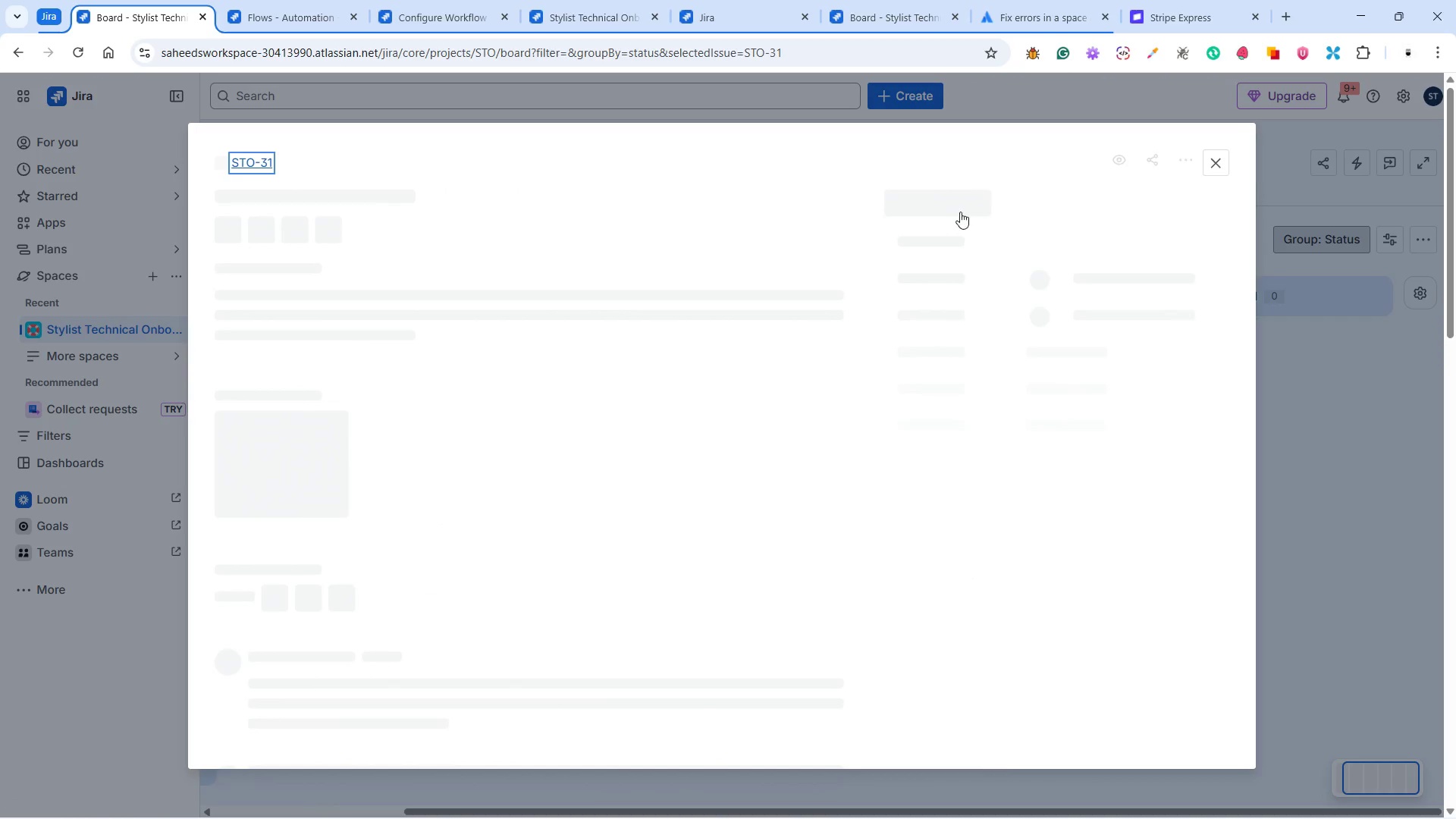 
left_click([960, 212])
 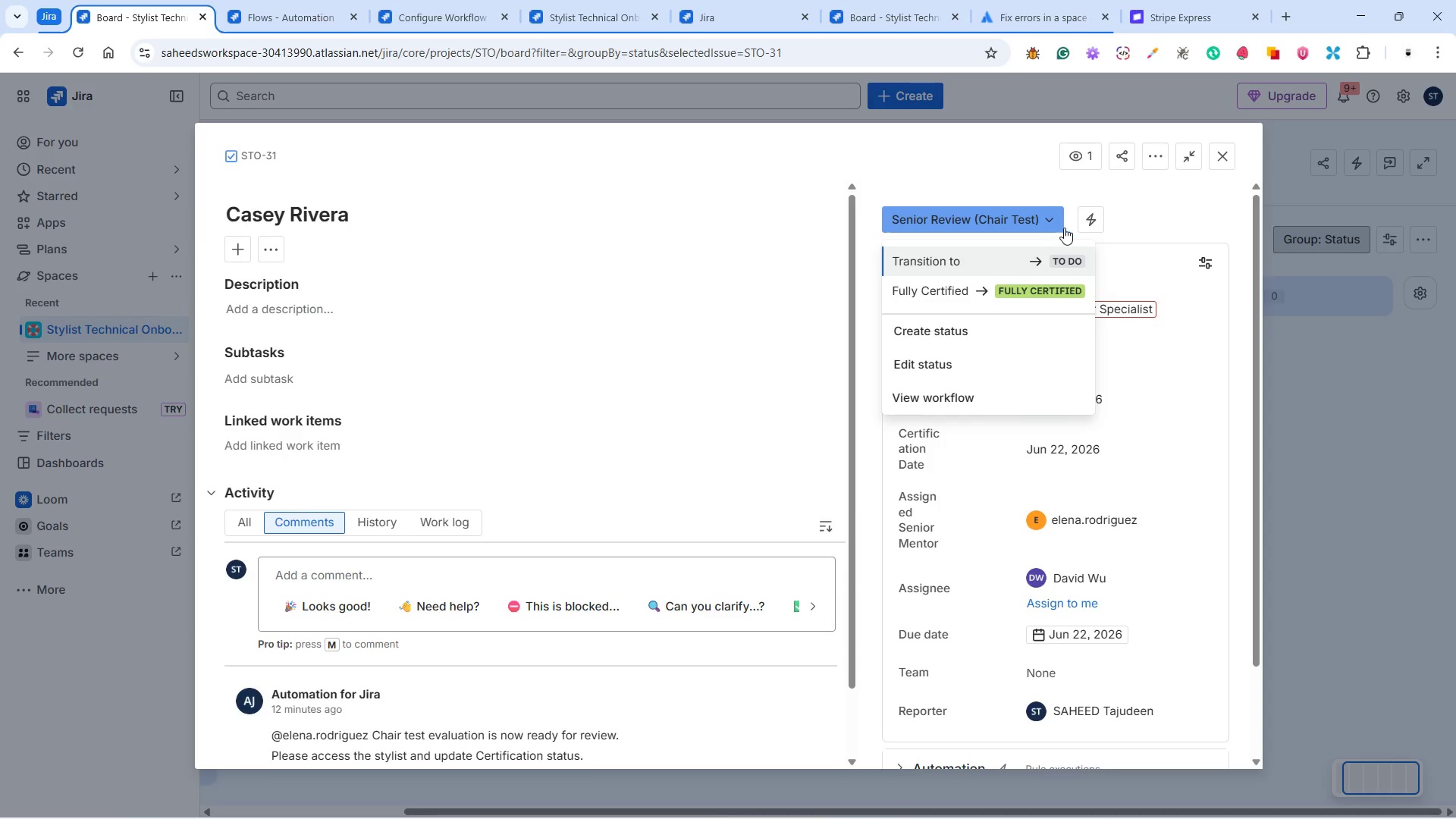 
left_click([1156, 216])
 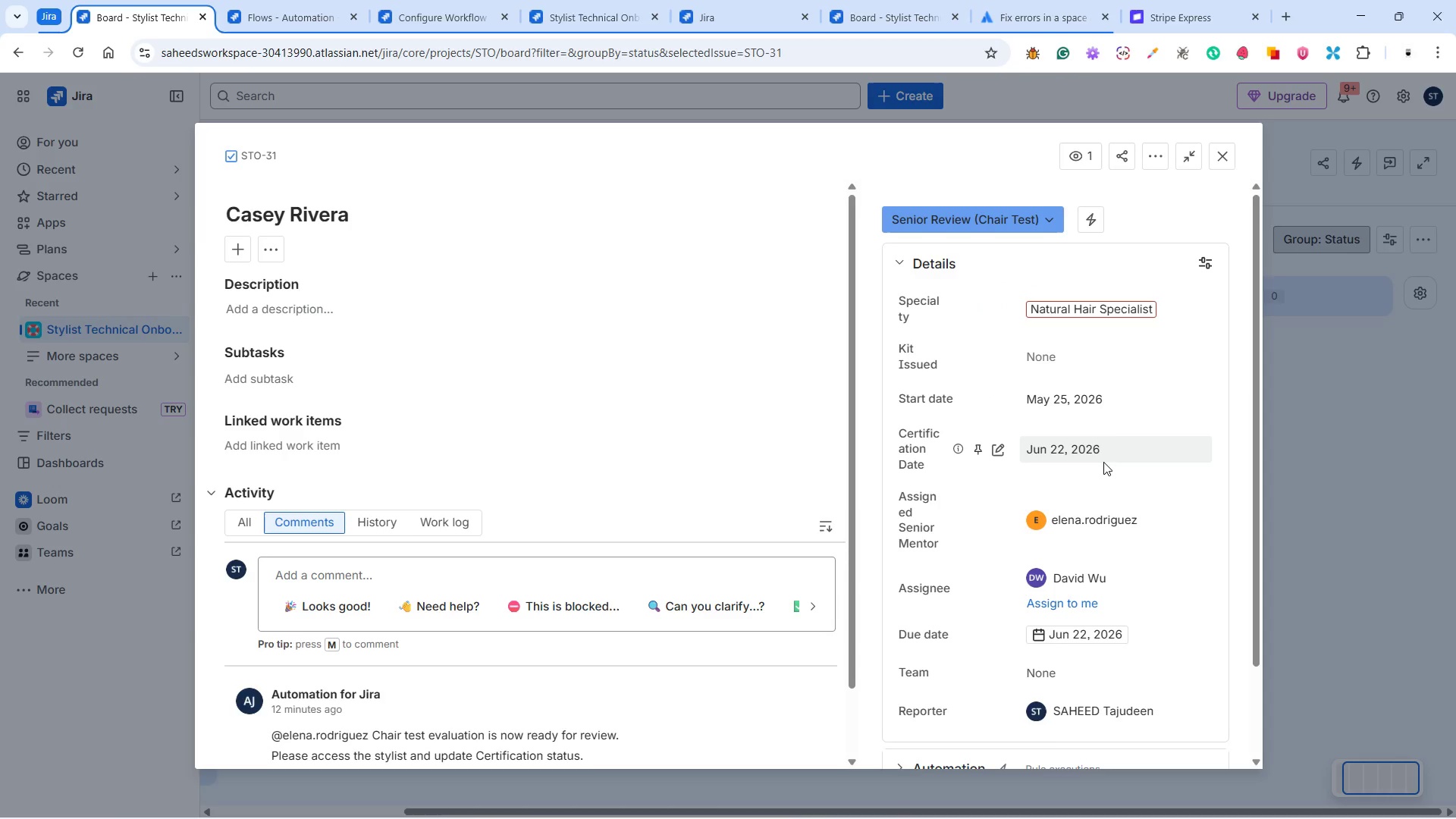 
wait(6.31)
 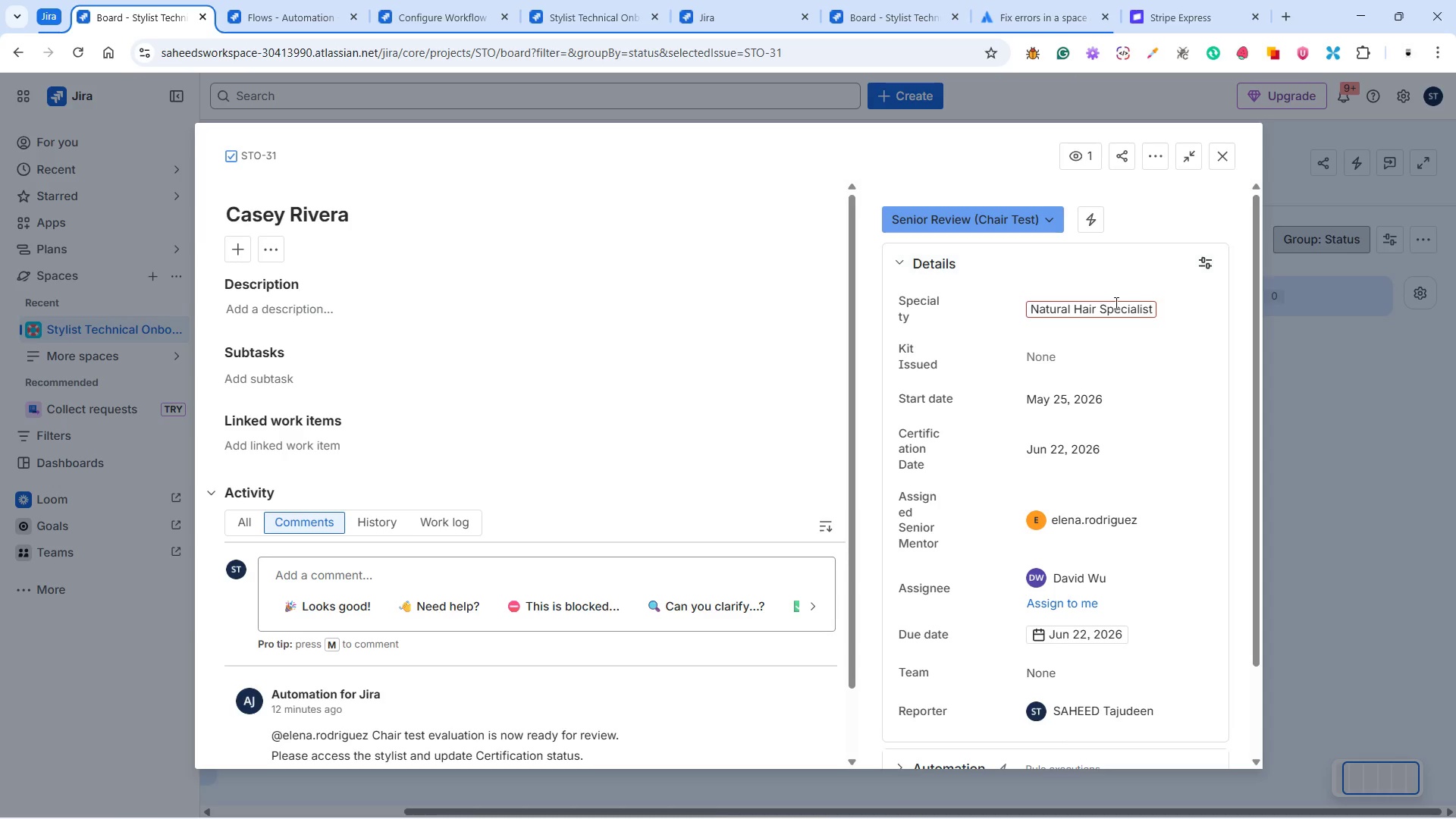 
scroll: coordinate [1097, 457], scroll_direction: down, amount: 5.0
 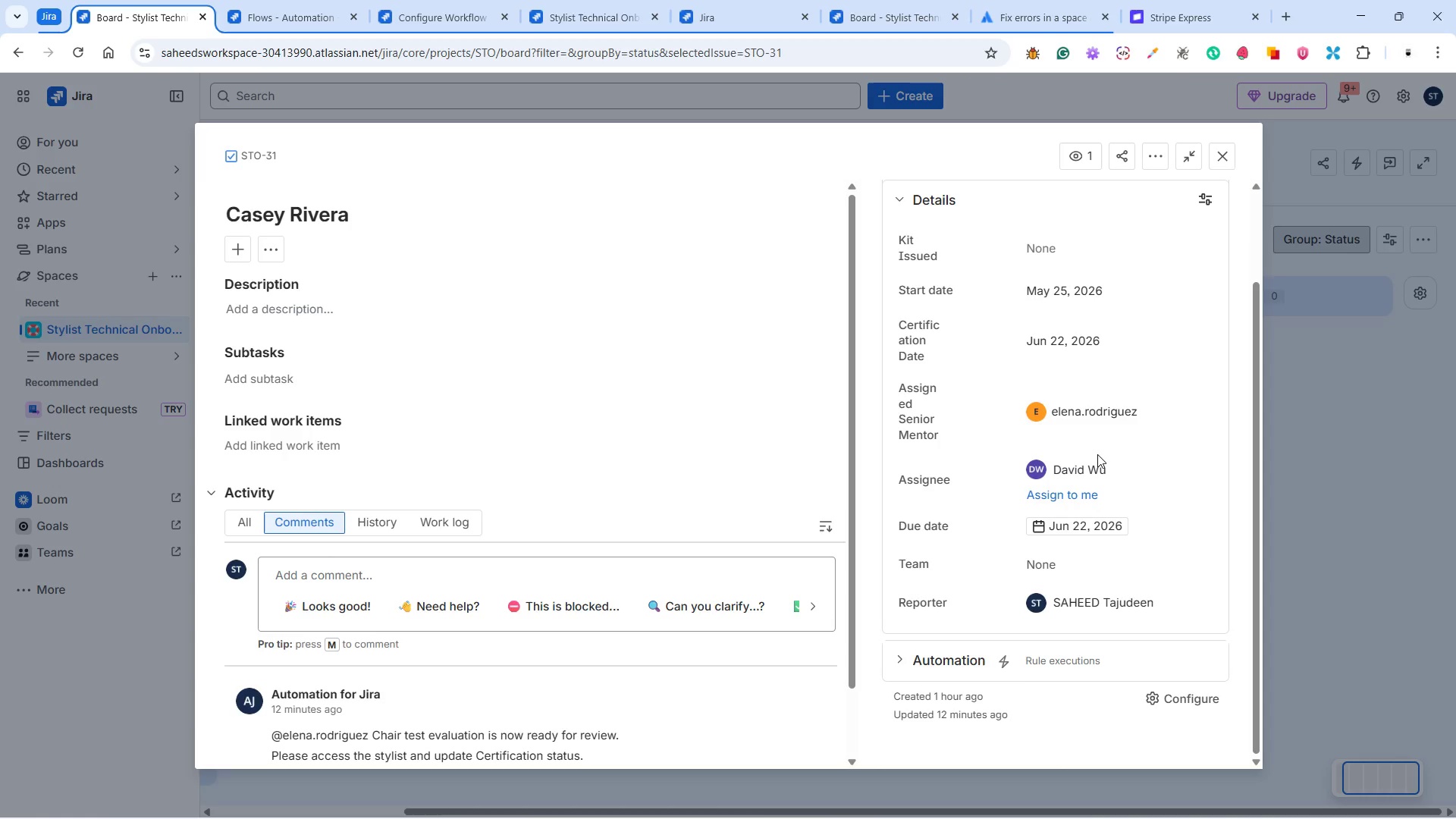 
scroll: coordinate [1097, 454], scroll_direction: up, amount: 3.0
 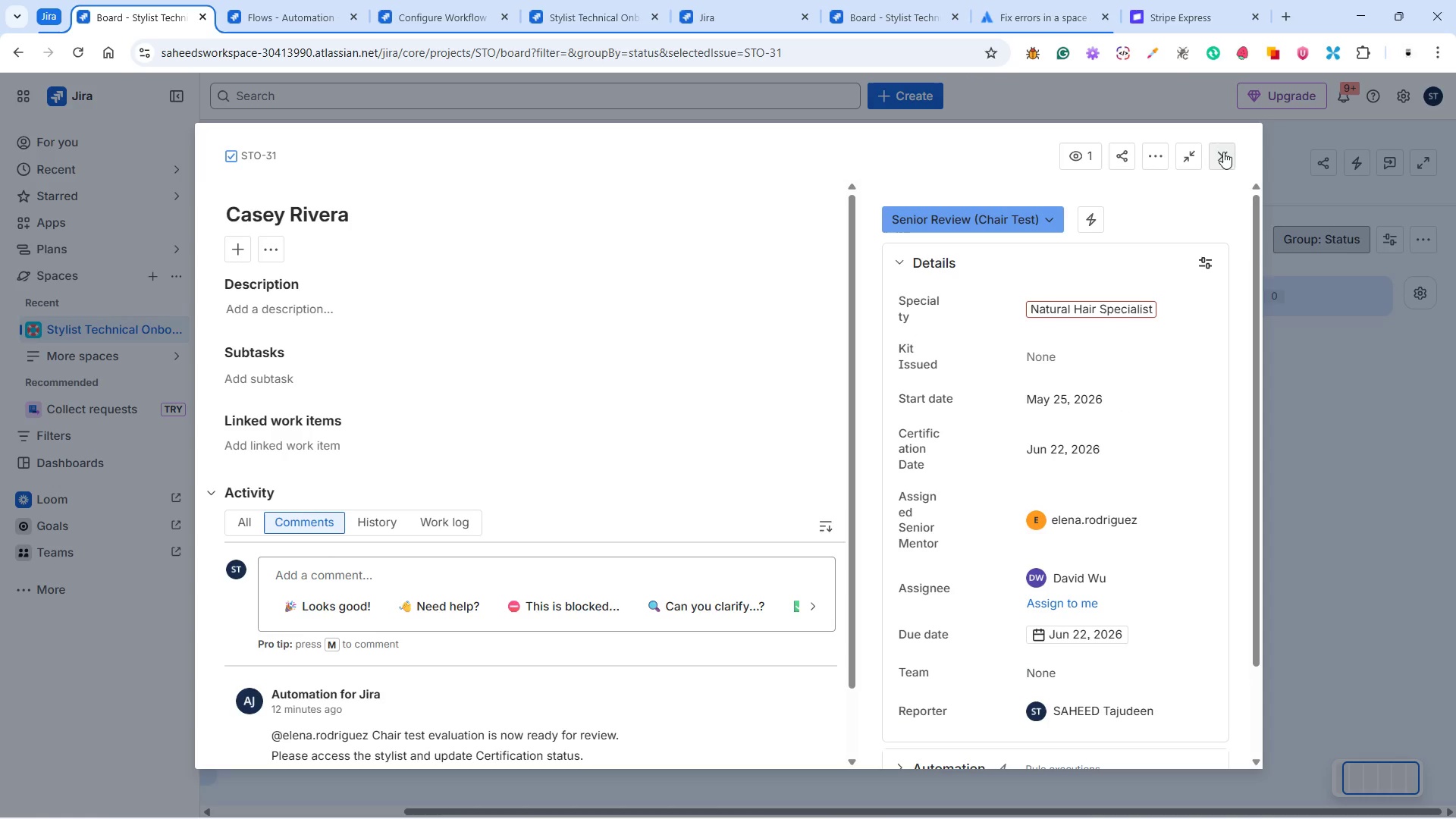 
left_click([1224, 152])
 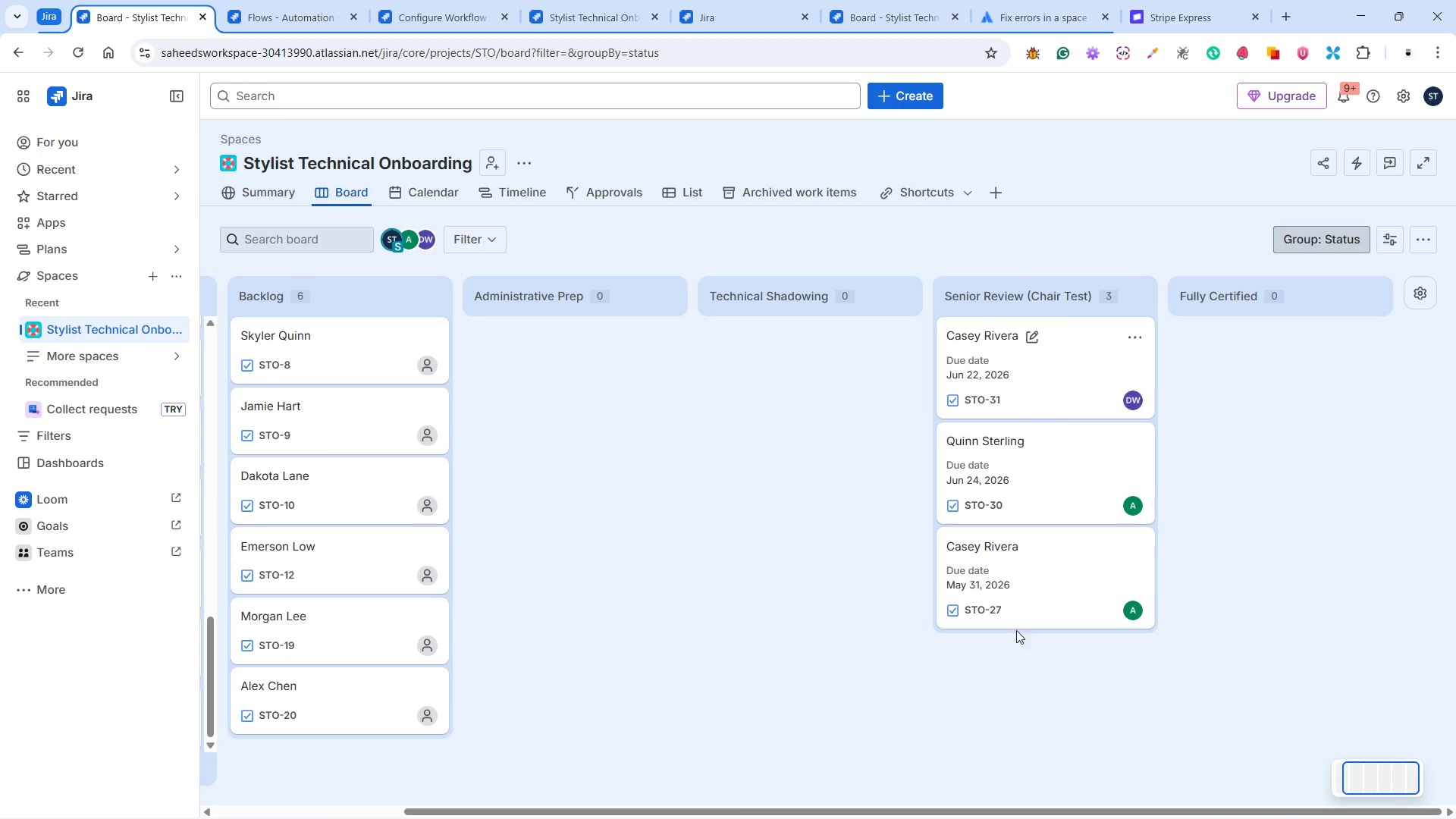 
left_click([1031, 585])
 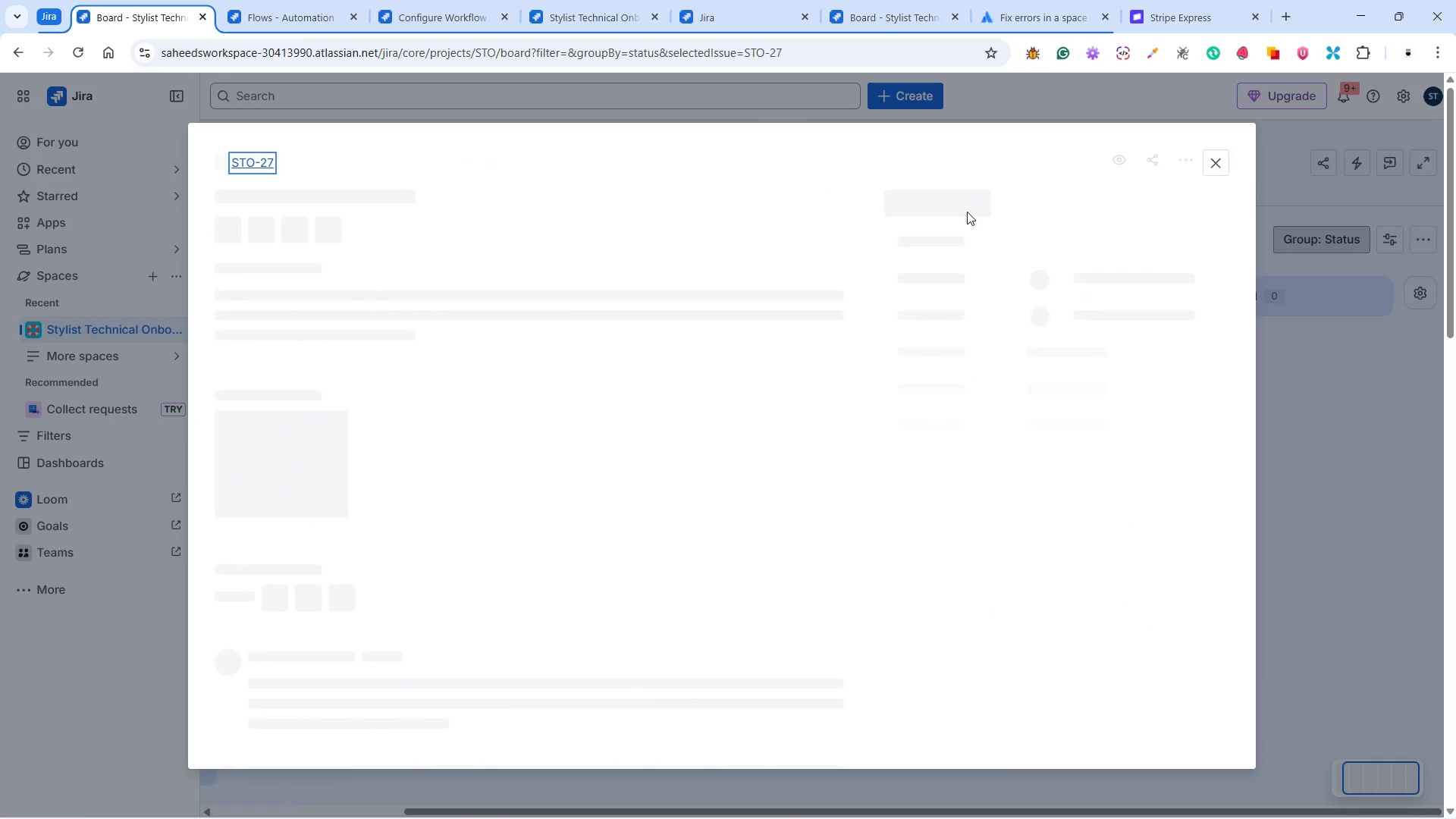 
left_click([967, 212])
 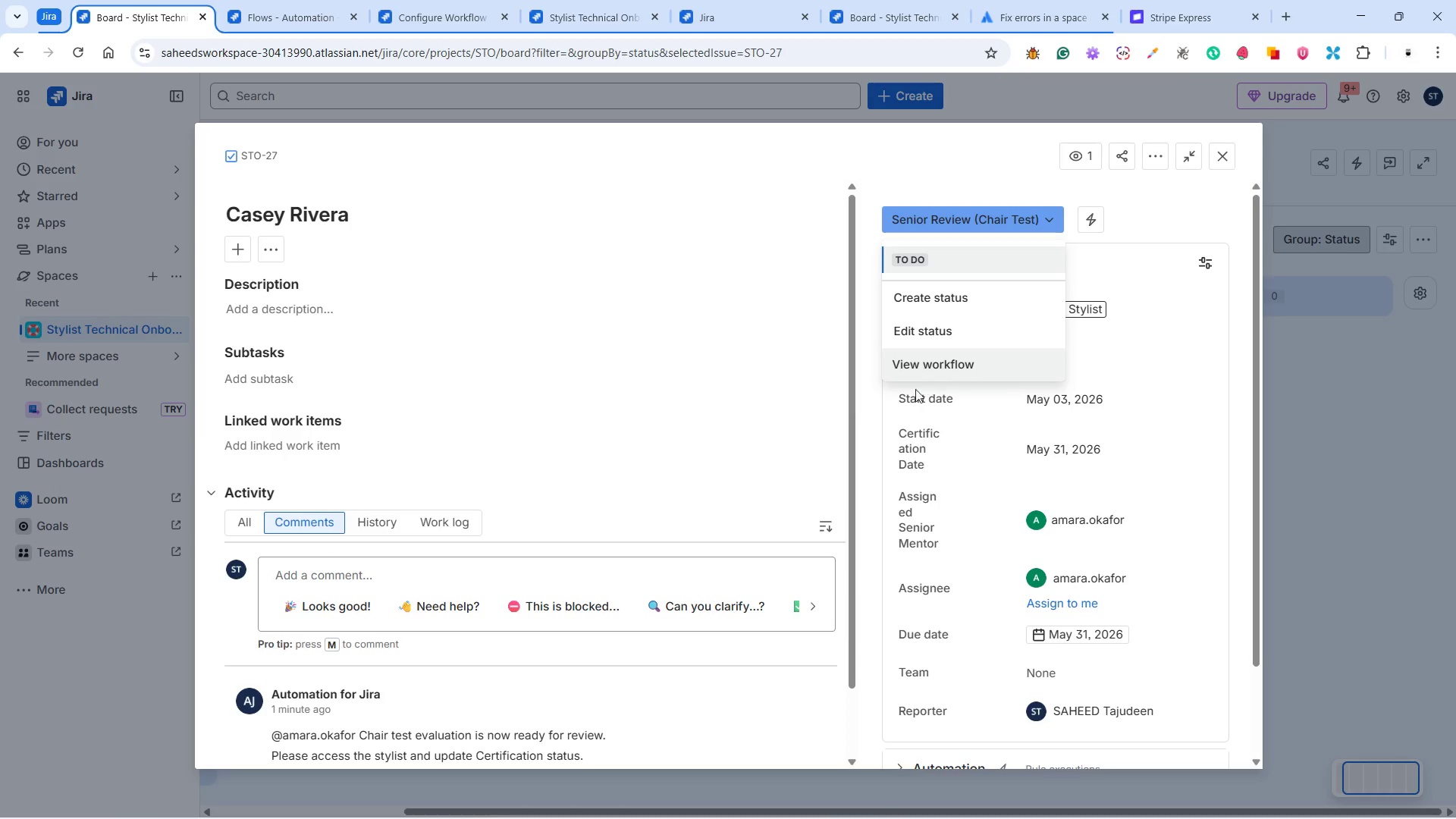 
scroll: coordinate [742, 466], scroll_direction: down, amount: 3.0
 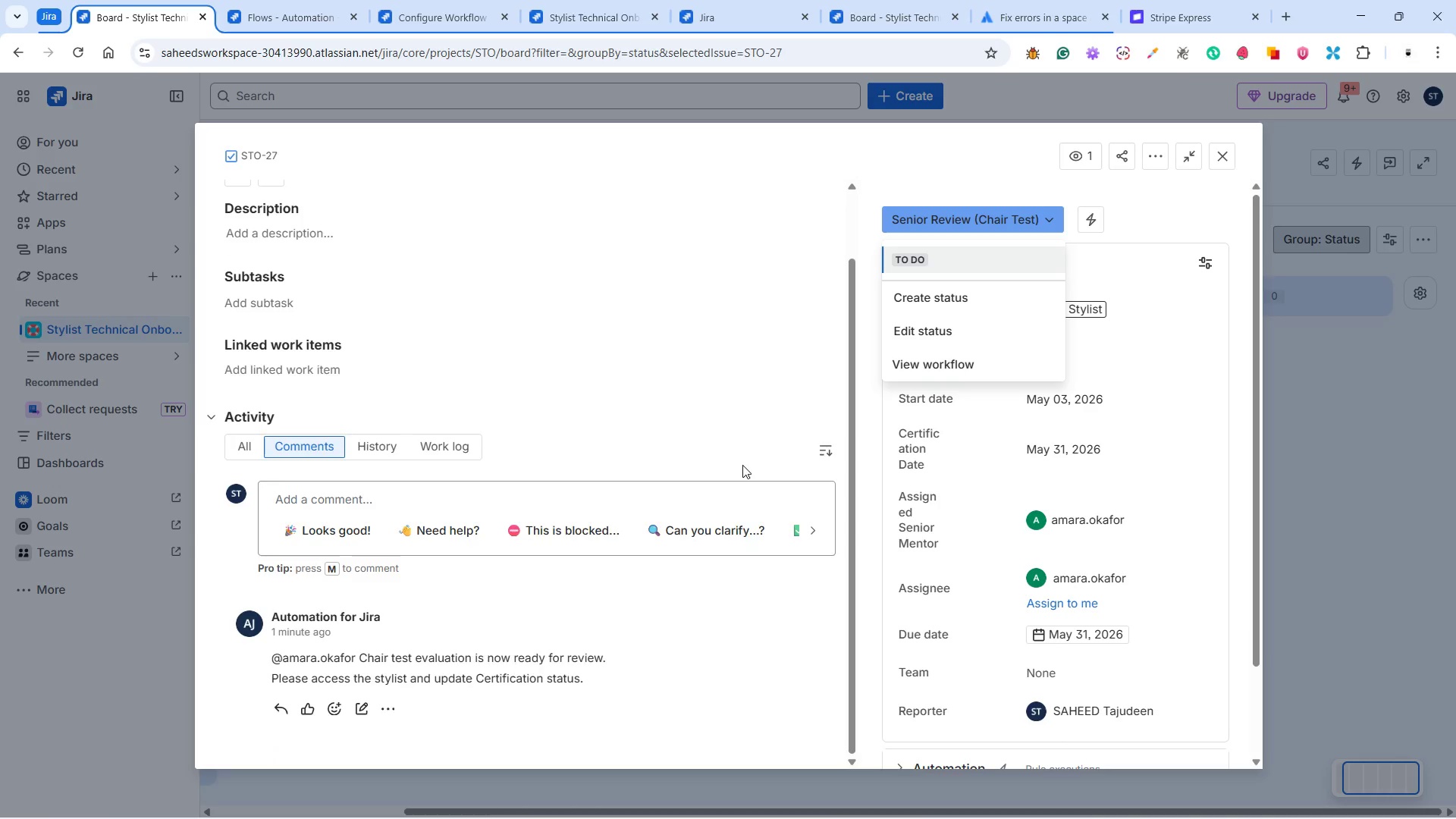 
scroll: coordinate [742, 465], scroll_direction: up, amount: 2.0
 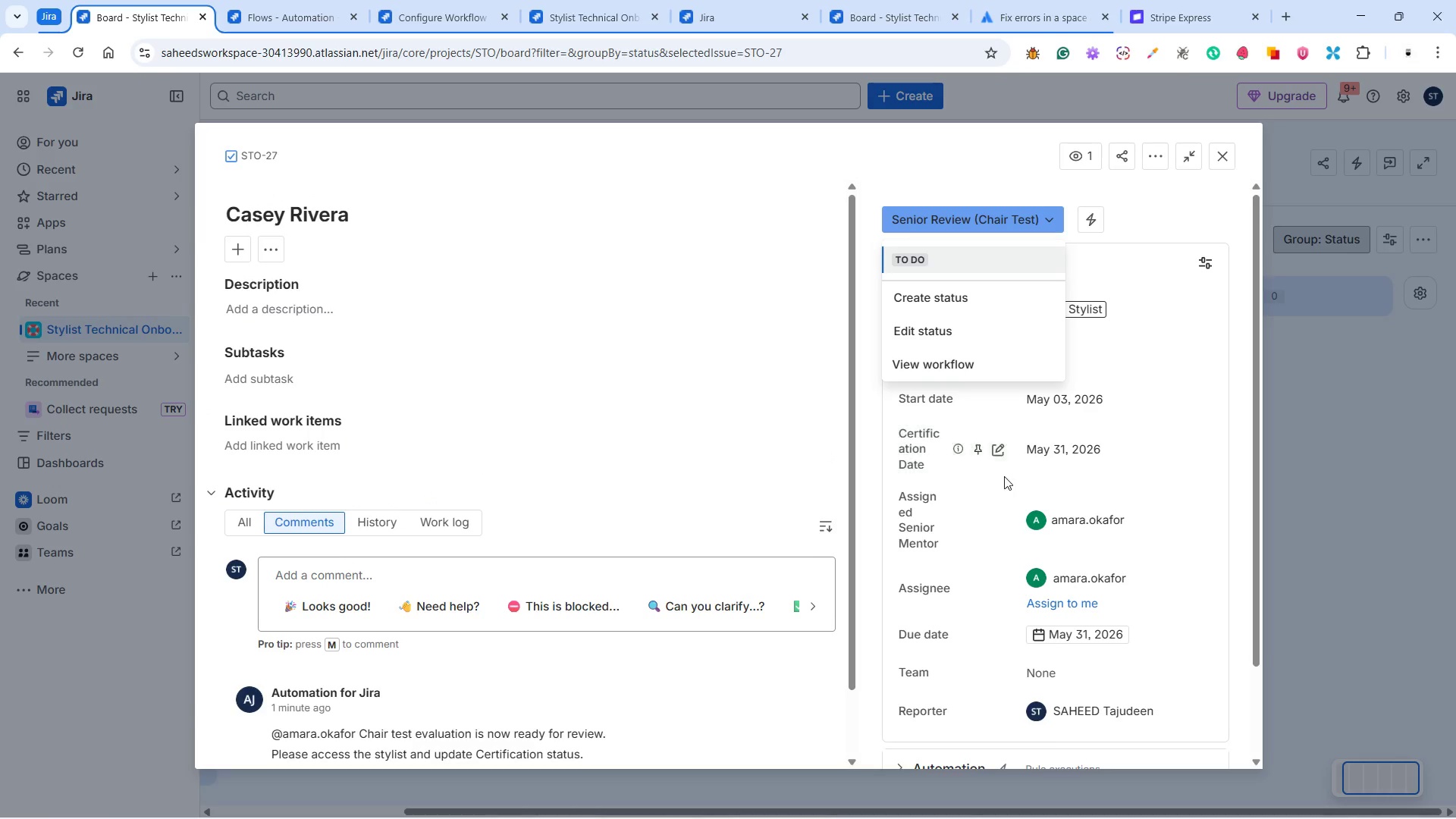 
scroll: coordinate [1088, 479], scroll_direction: down, amount: 2.0
 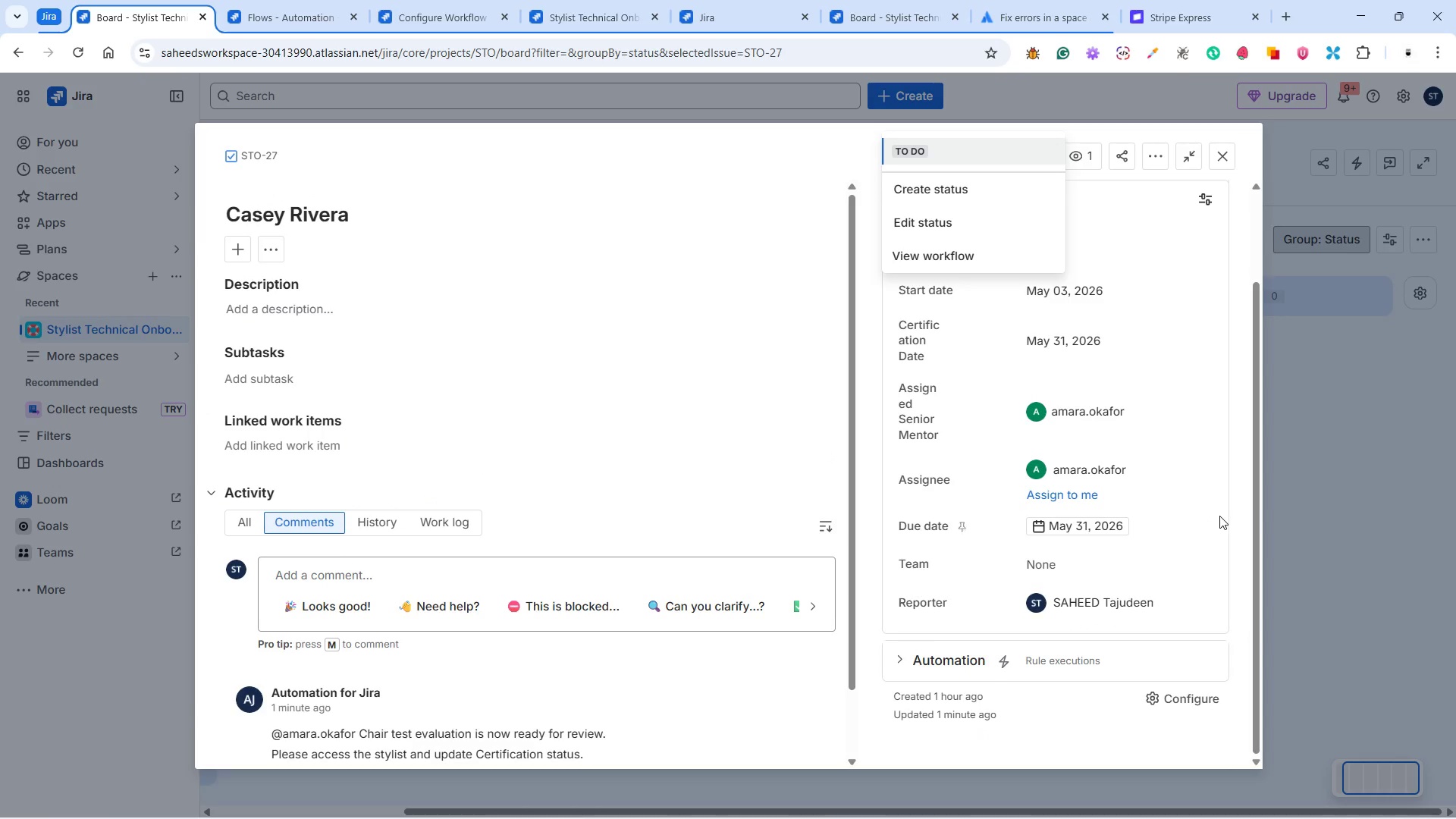 
scroll: coordinate [1191, 437], scroll_direction: up, amount: 6.0
 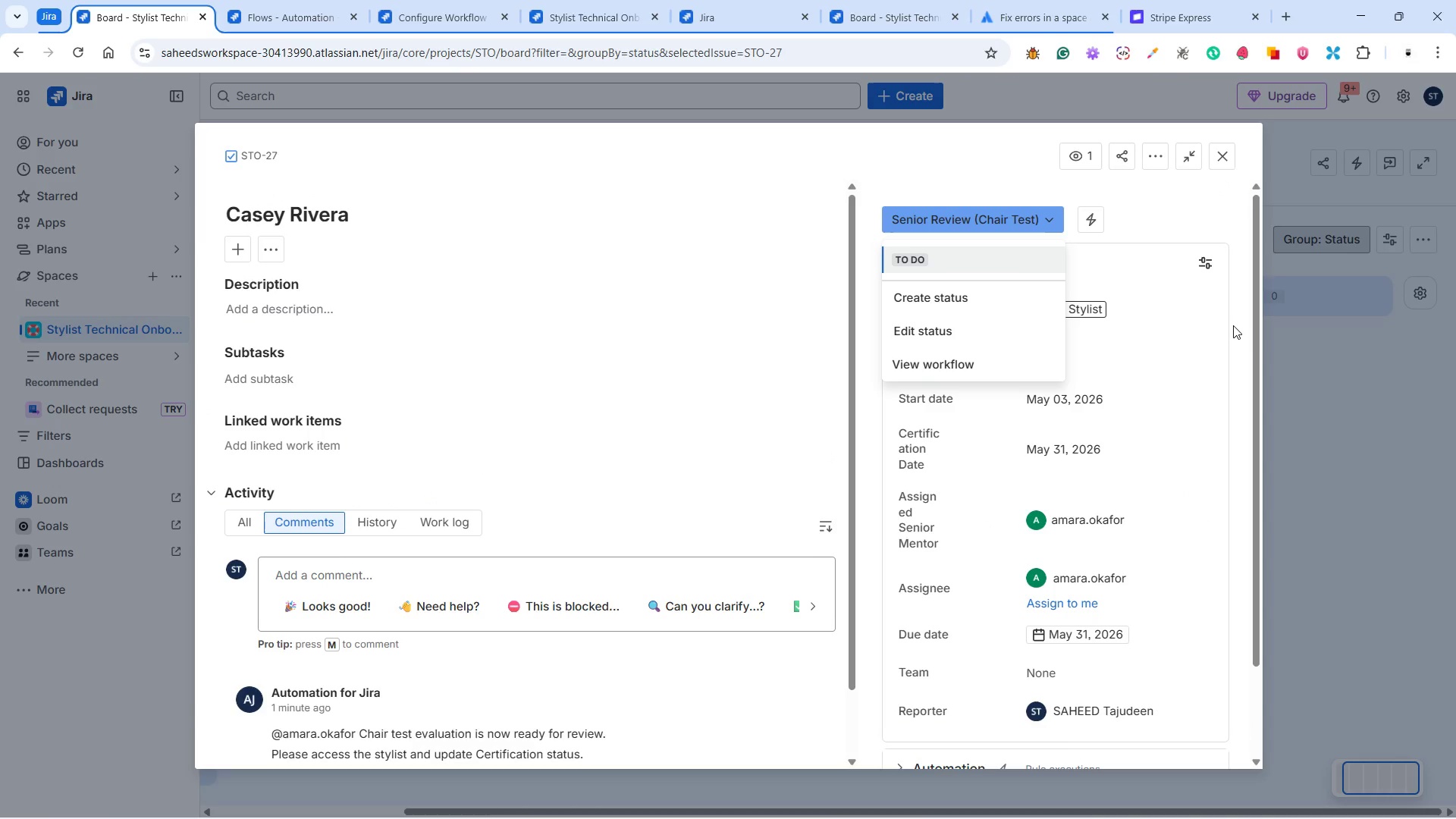 
left_click([1233, 325])
 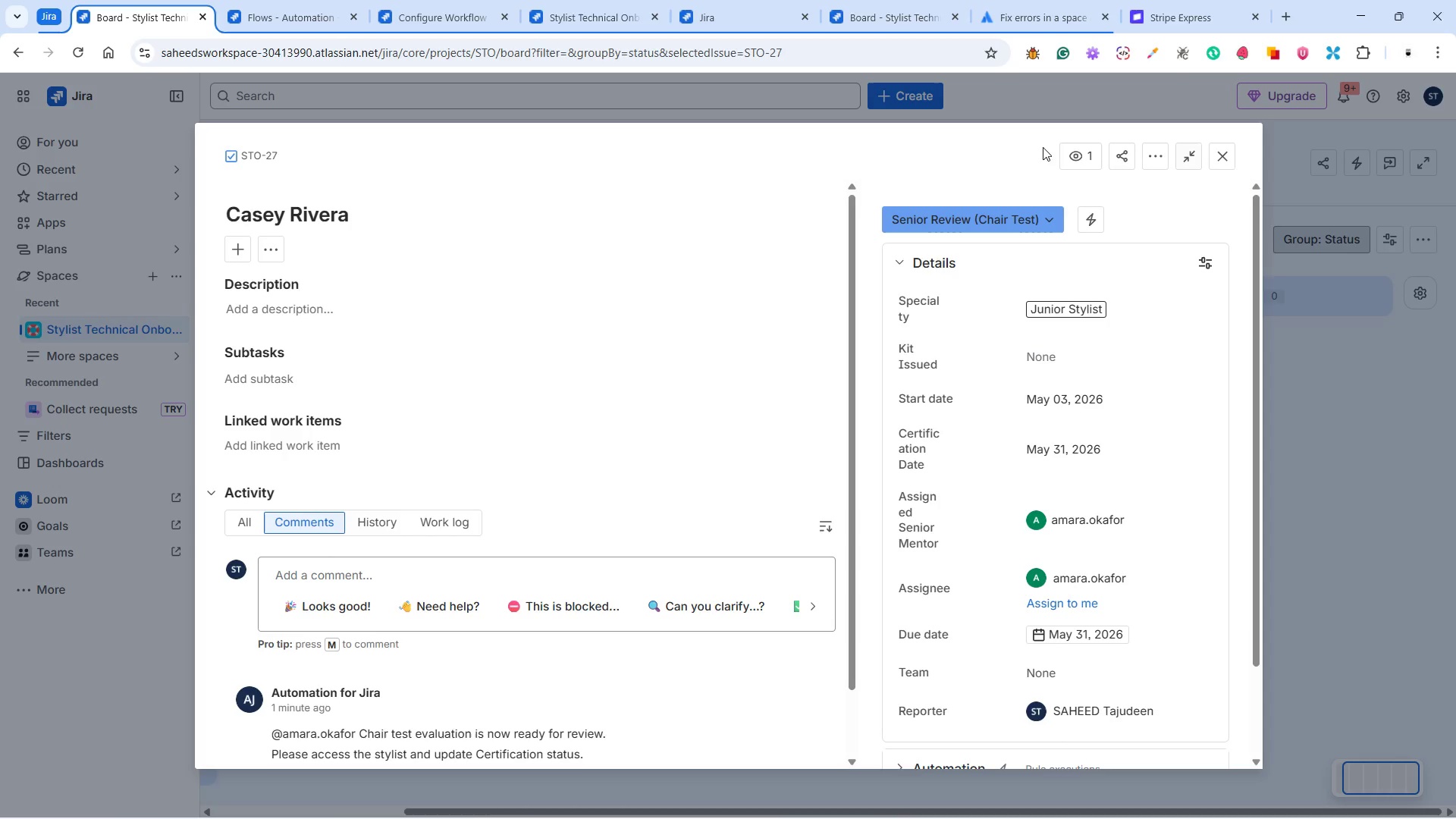 
left_click([999, 108])
 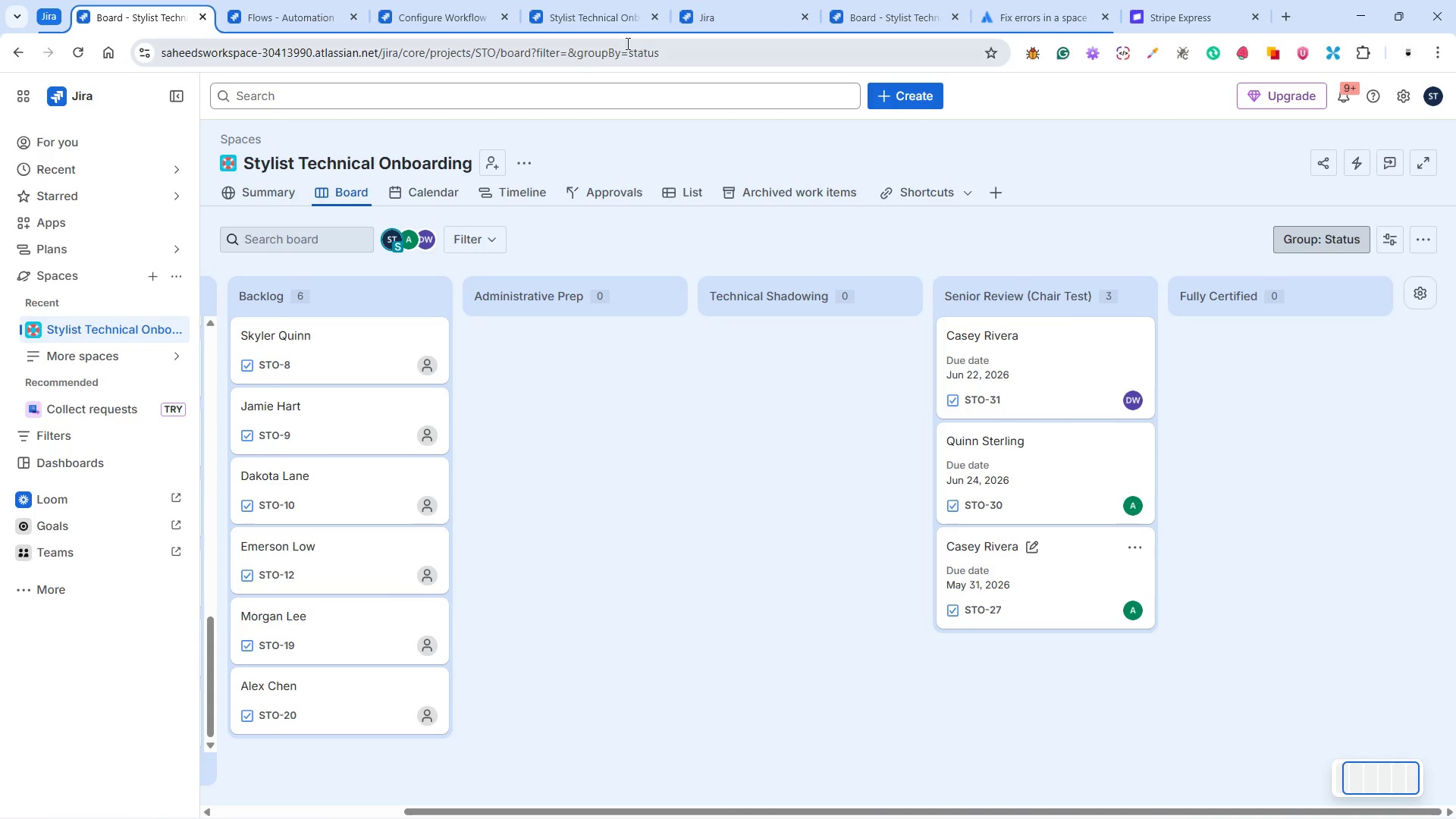 
left_click([576, 13])
 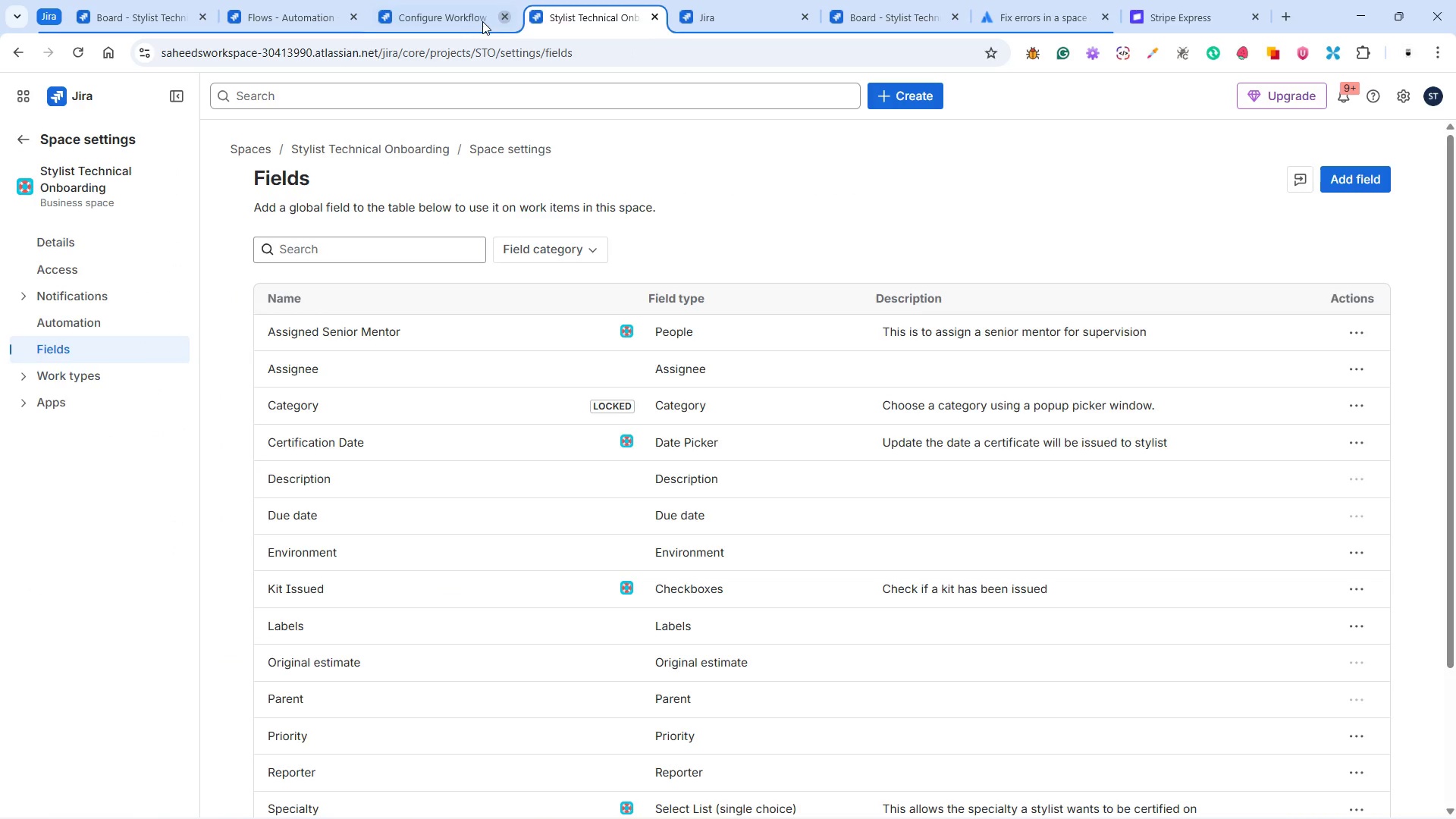 
left_click([441, 10])
 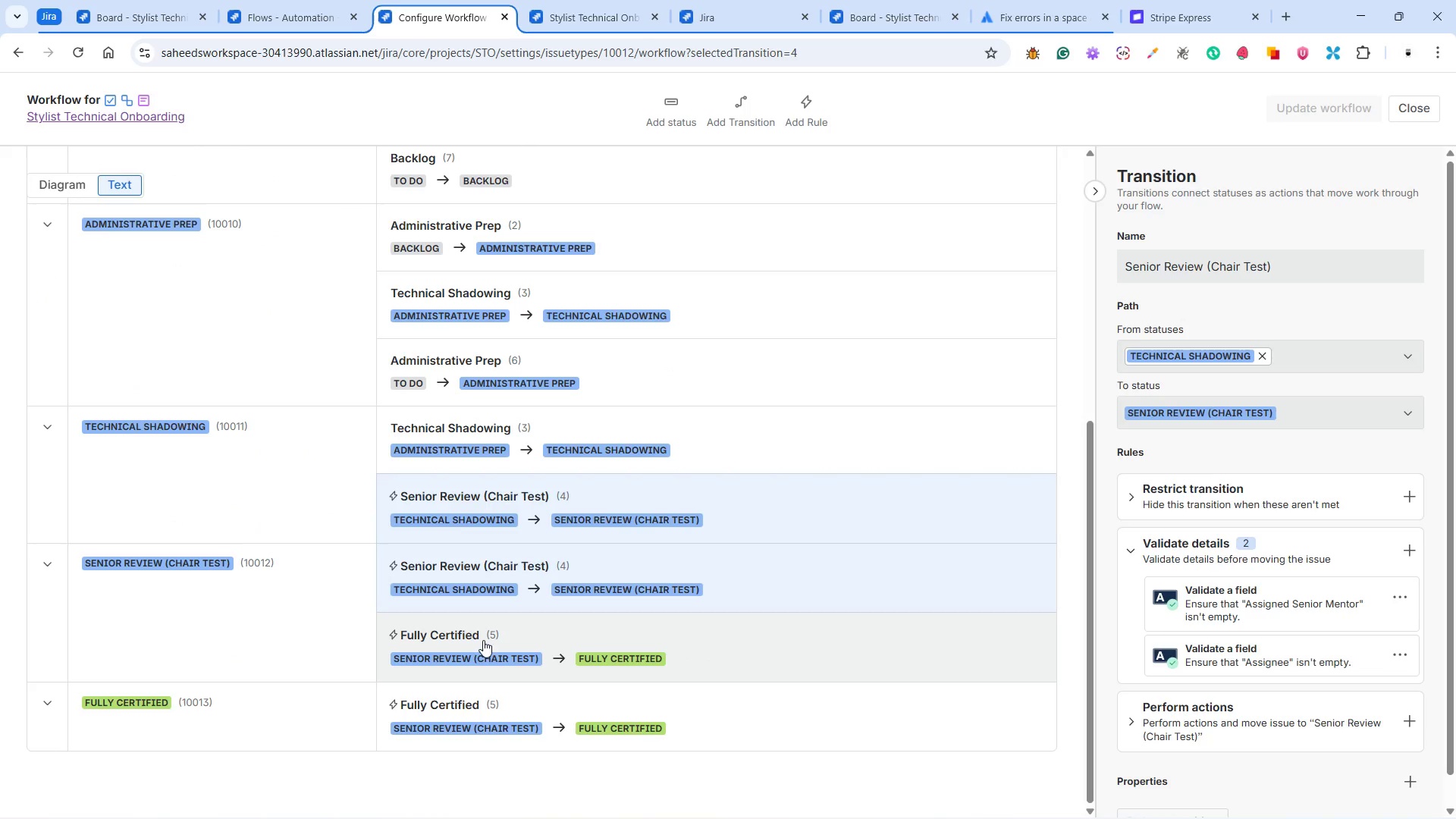 